 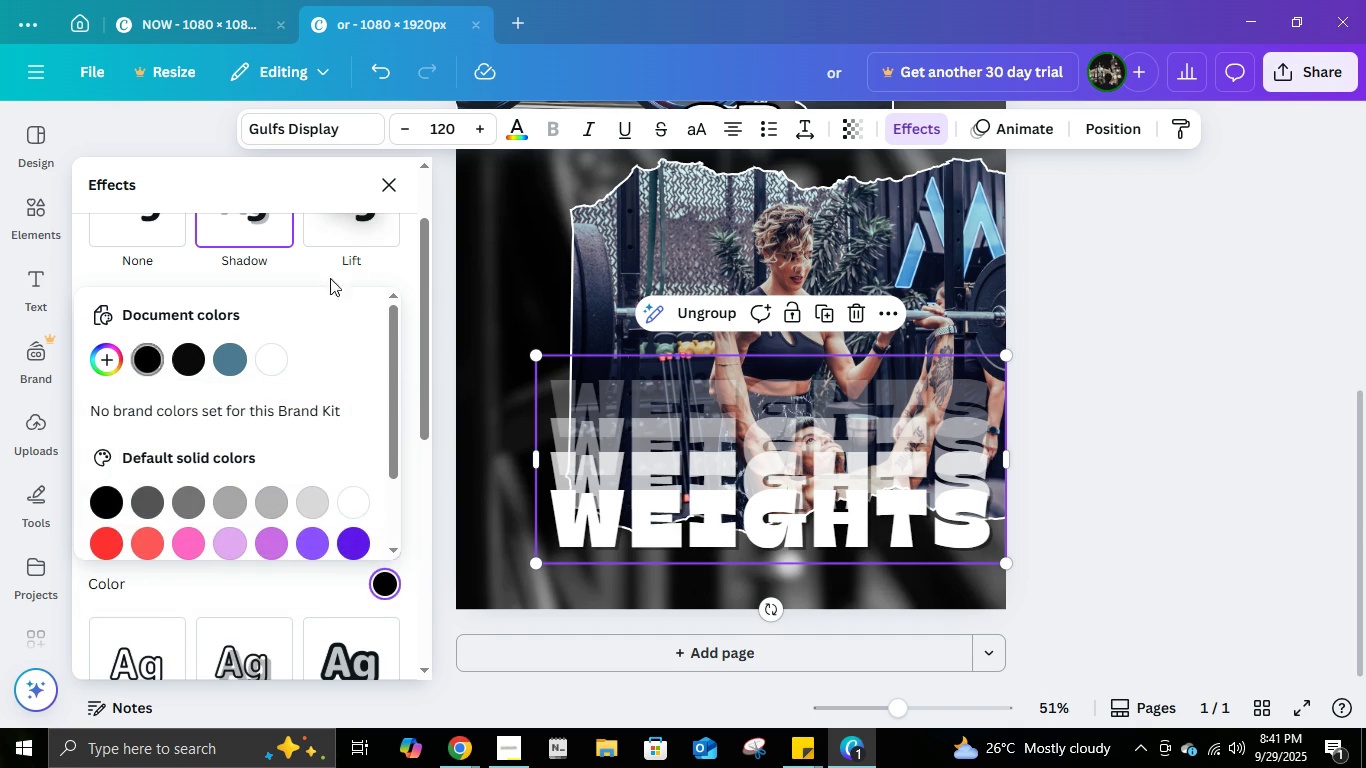 
left_click([387, 178])
 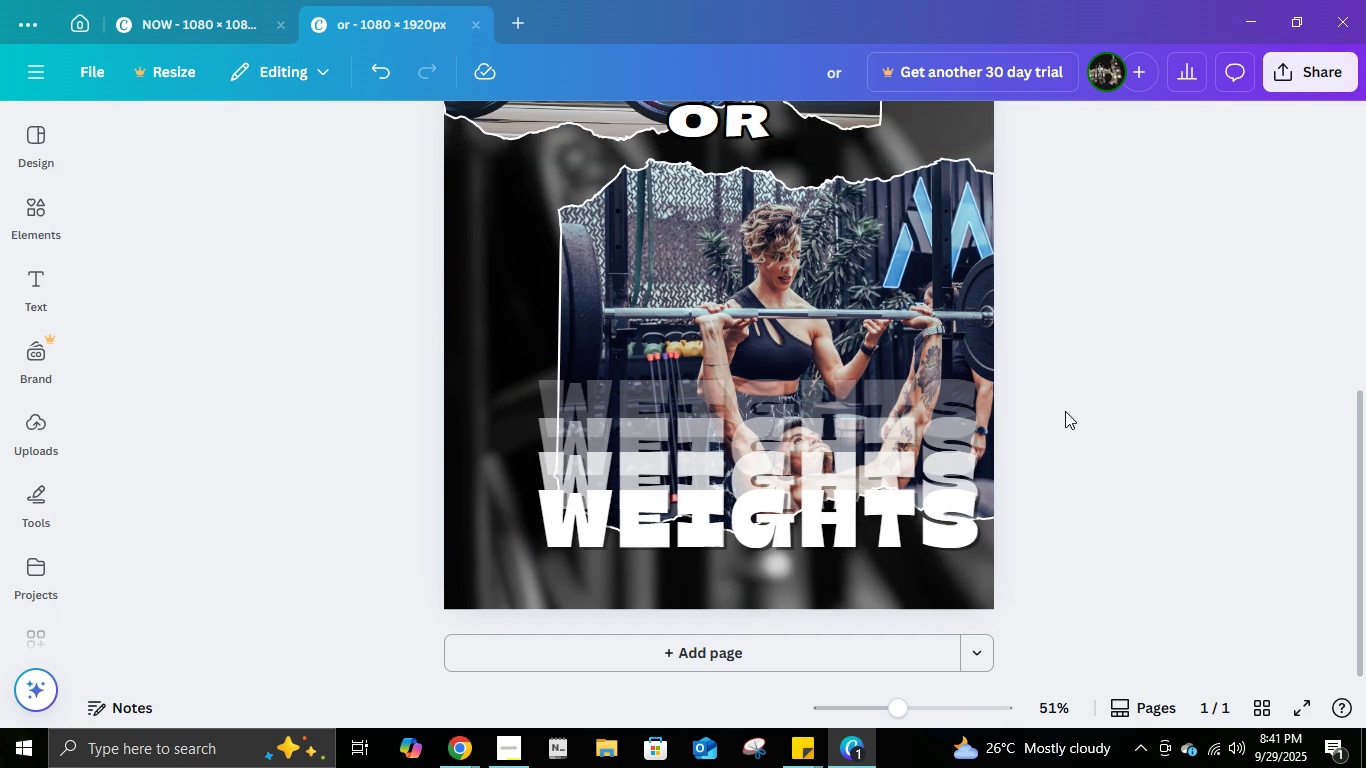 
left_click([1065, 411])
 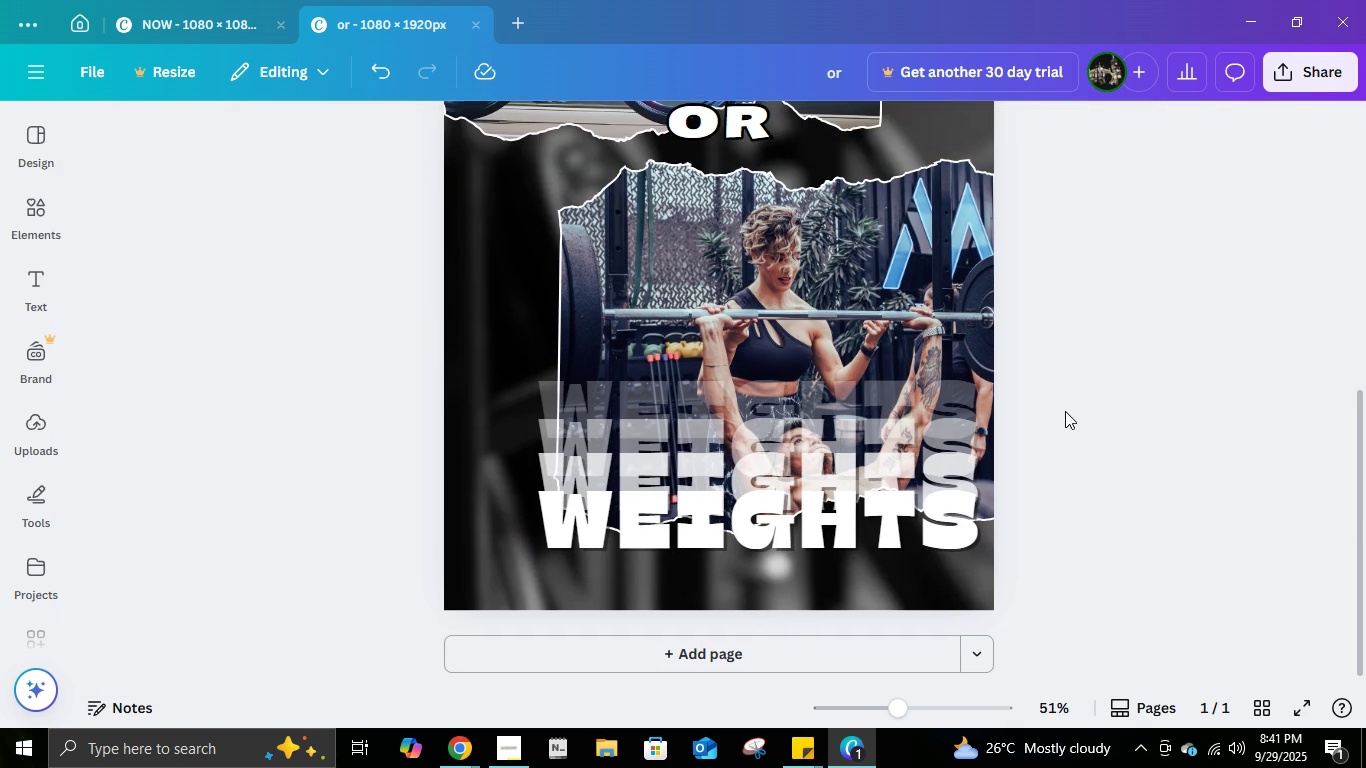 
scroll: coordinate [671, 373], scroll_direction: up, amount: 8.0
 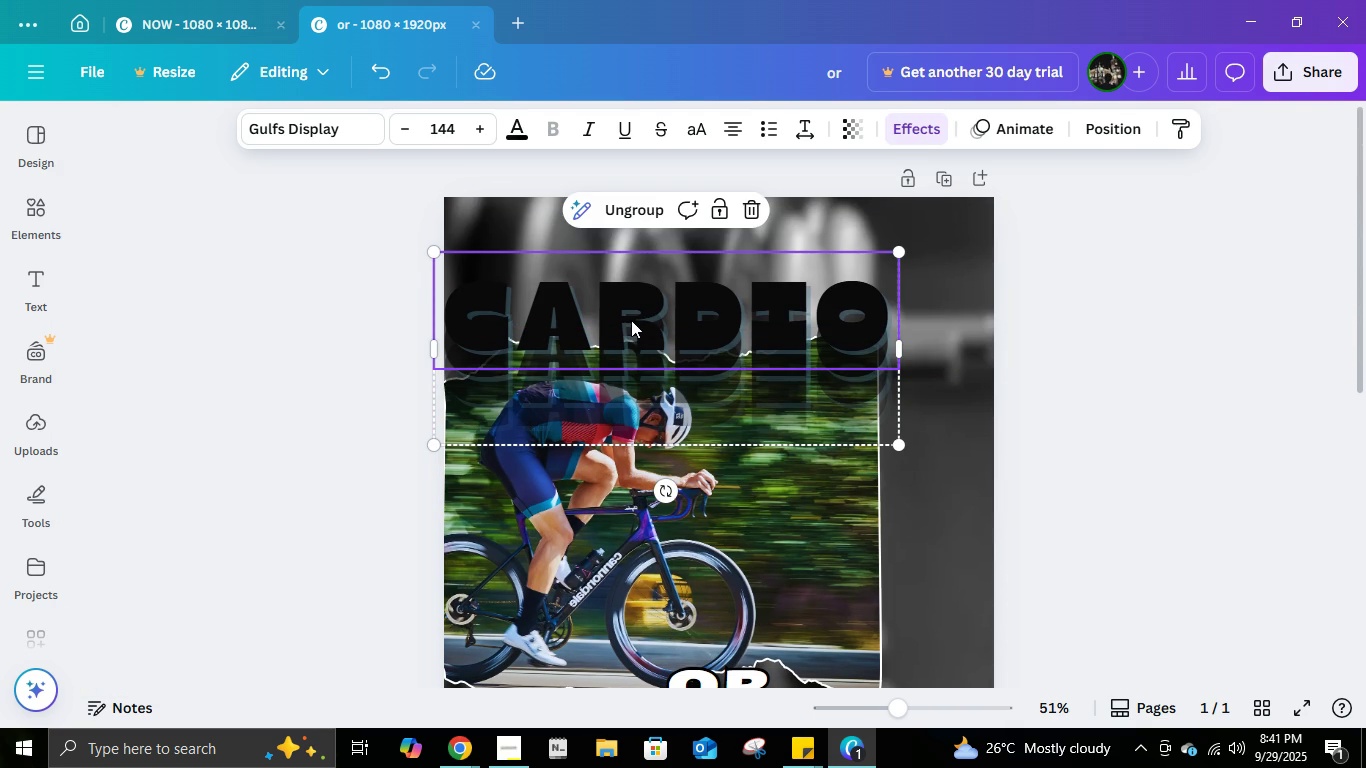 
left_click([631, 320])
 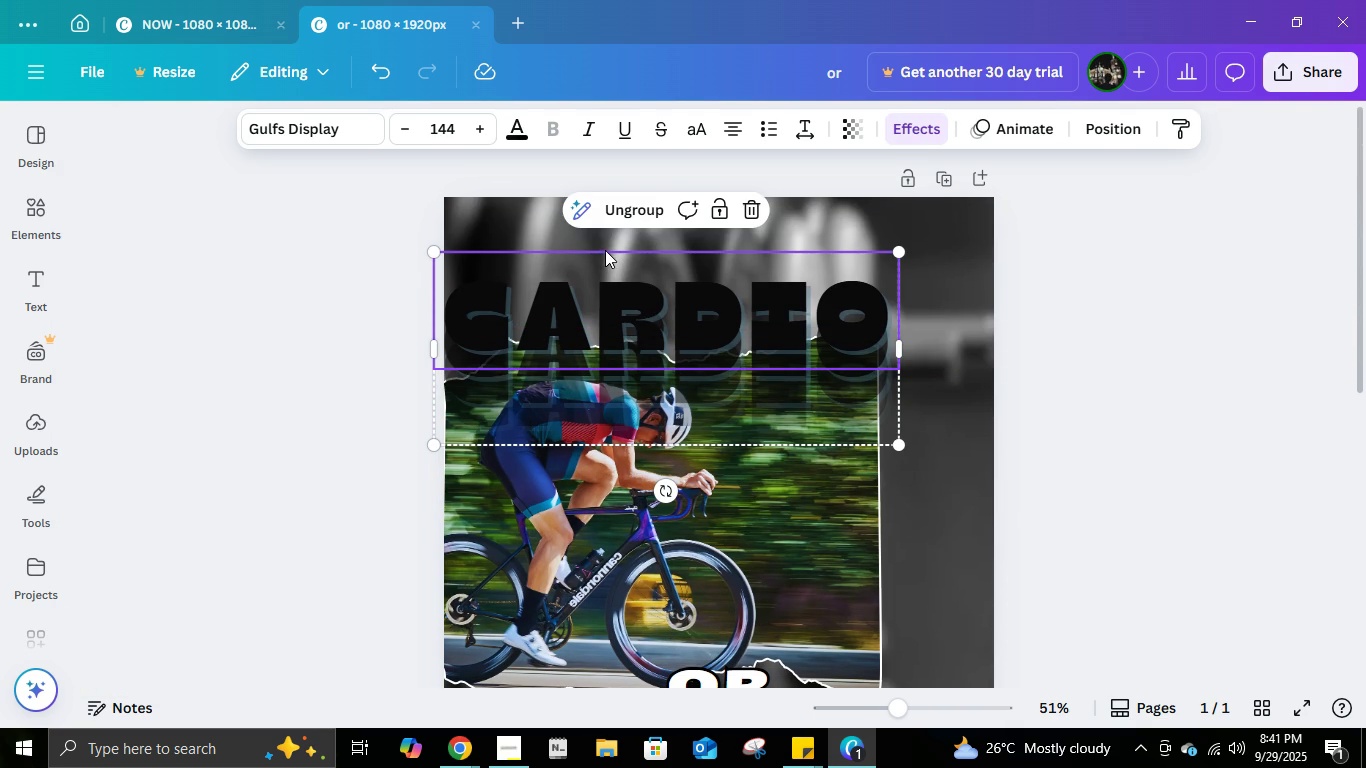 
left_click([605, 250])
 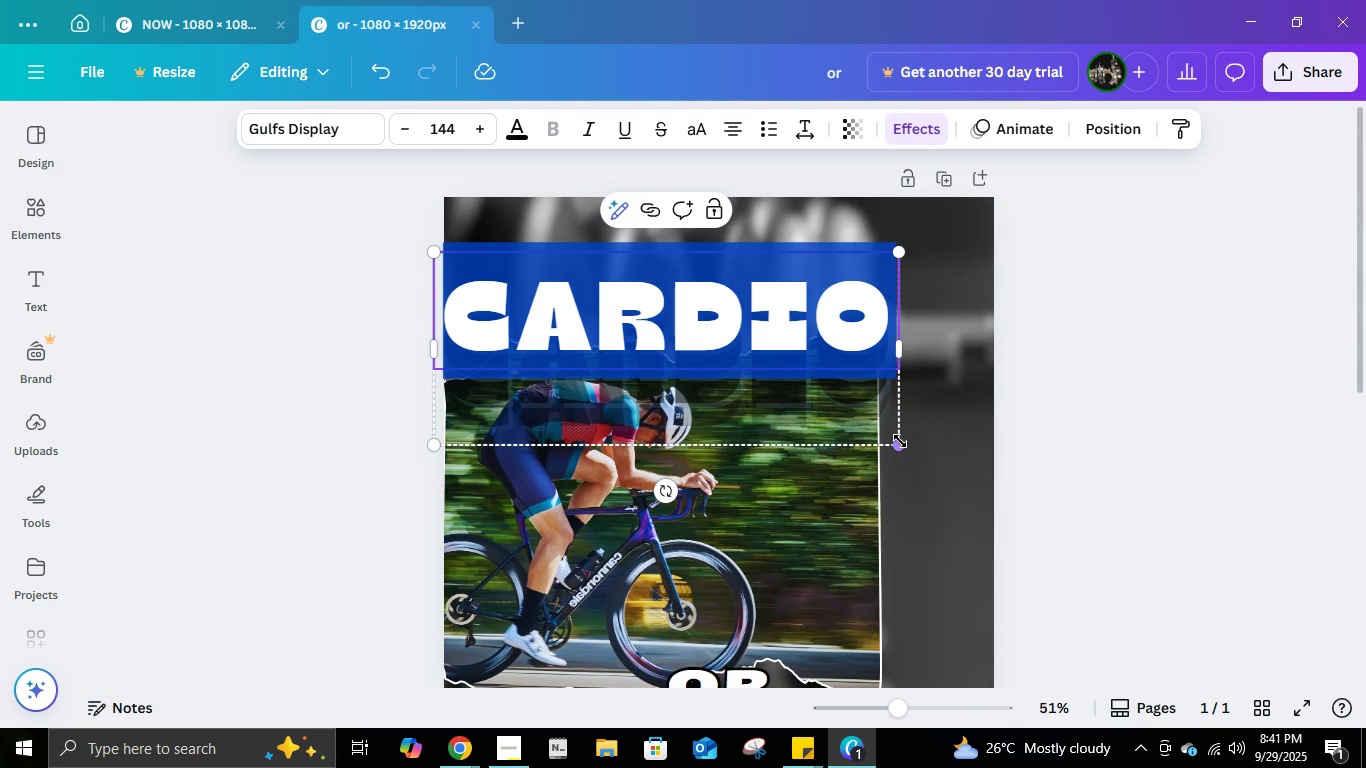 
left_click([900, 441])
 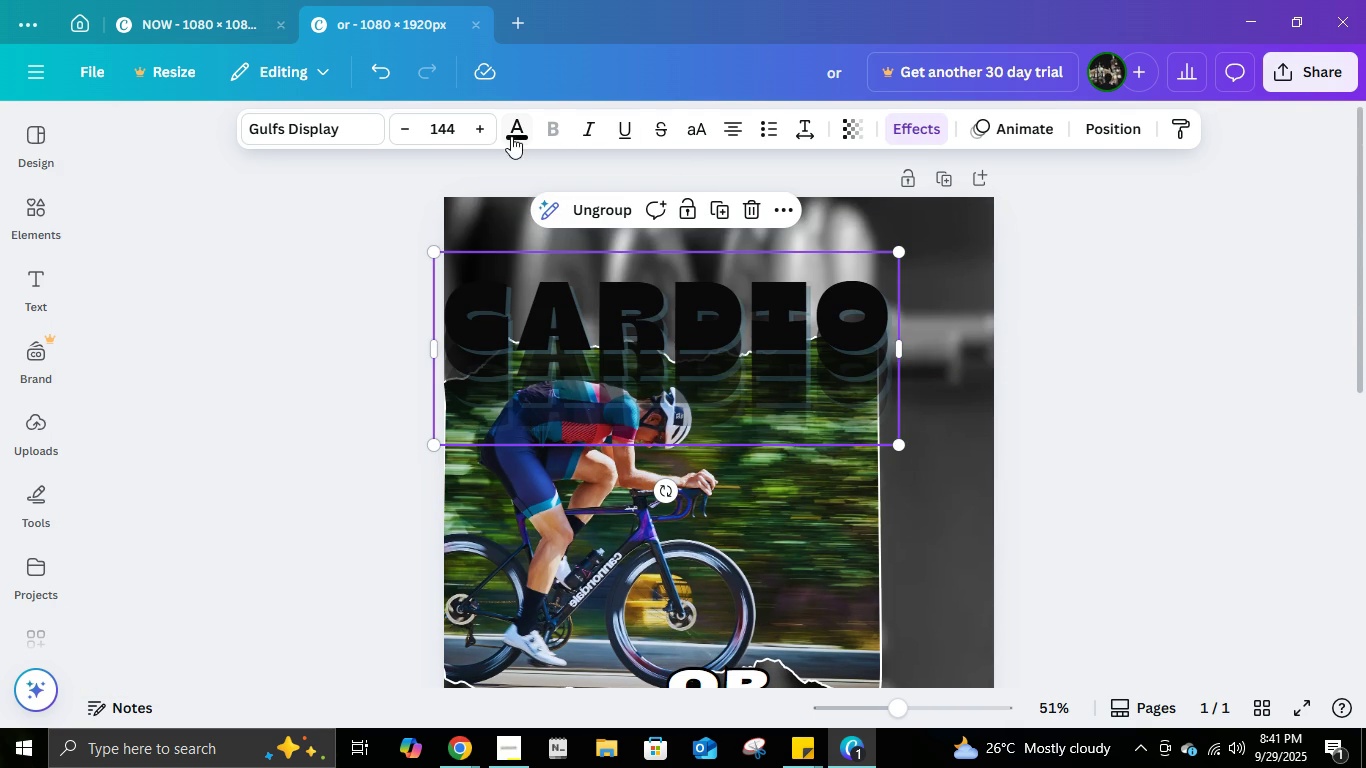 
left_click([511, 136])
 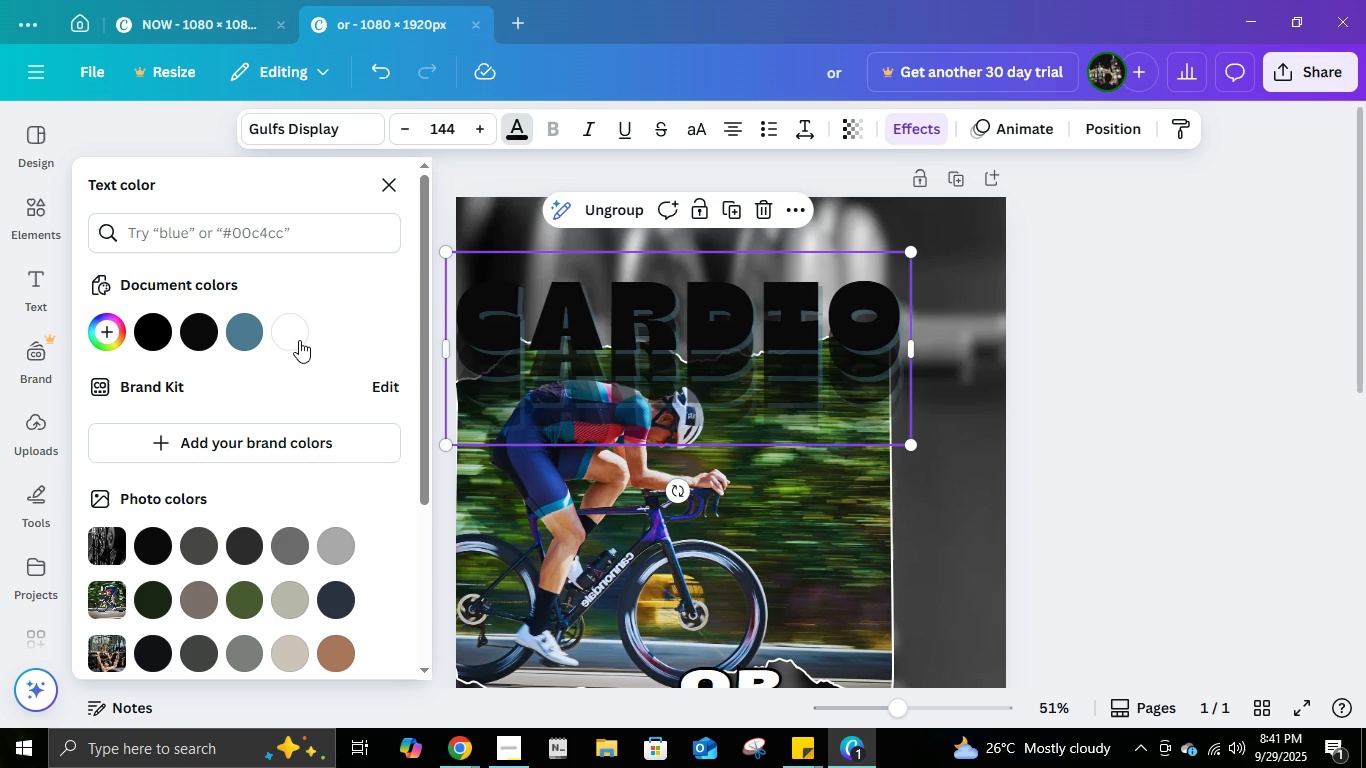 
left_click([301, 337])
 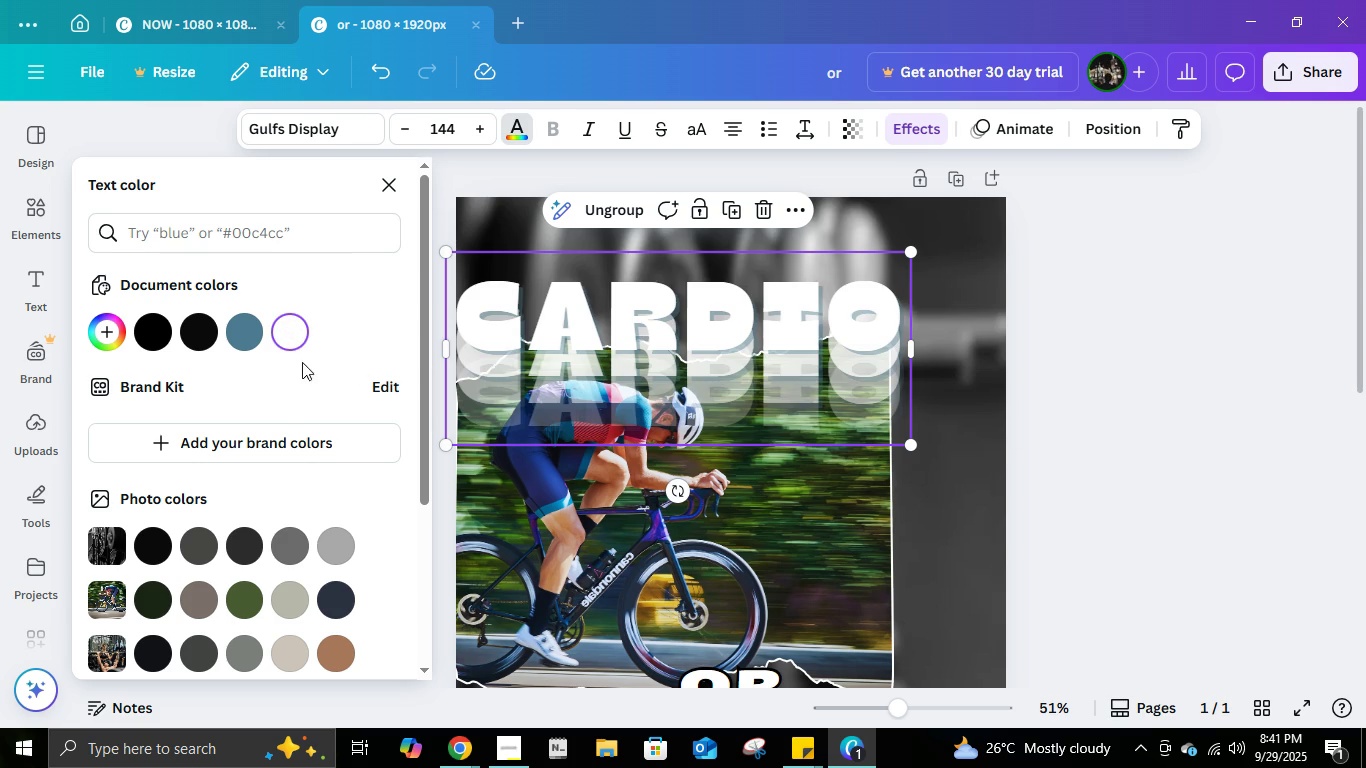 
left_click([243, 333])
 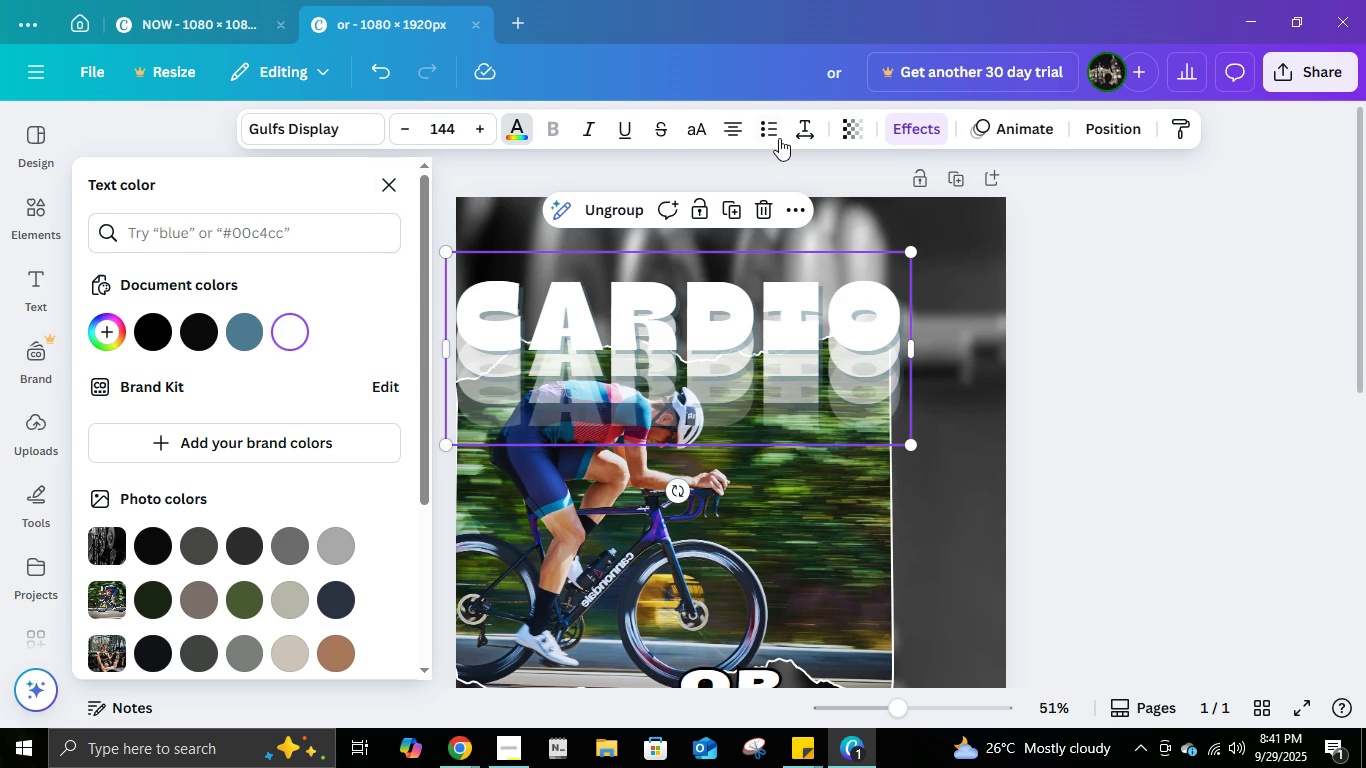 
left_click([918, 124])
 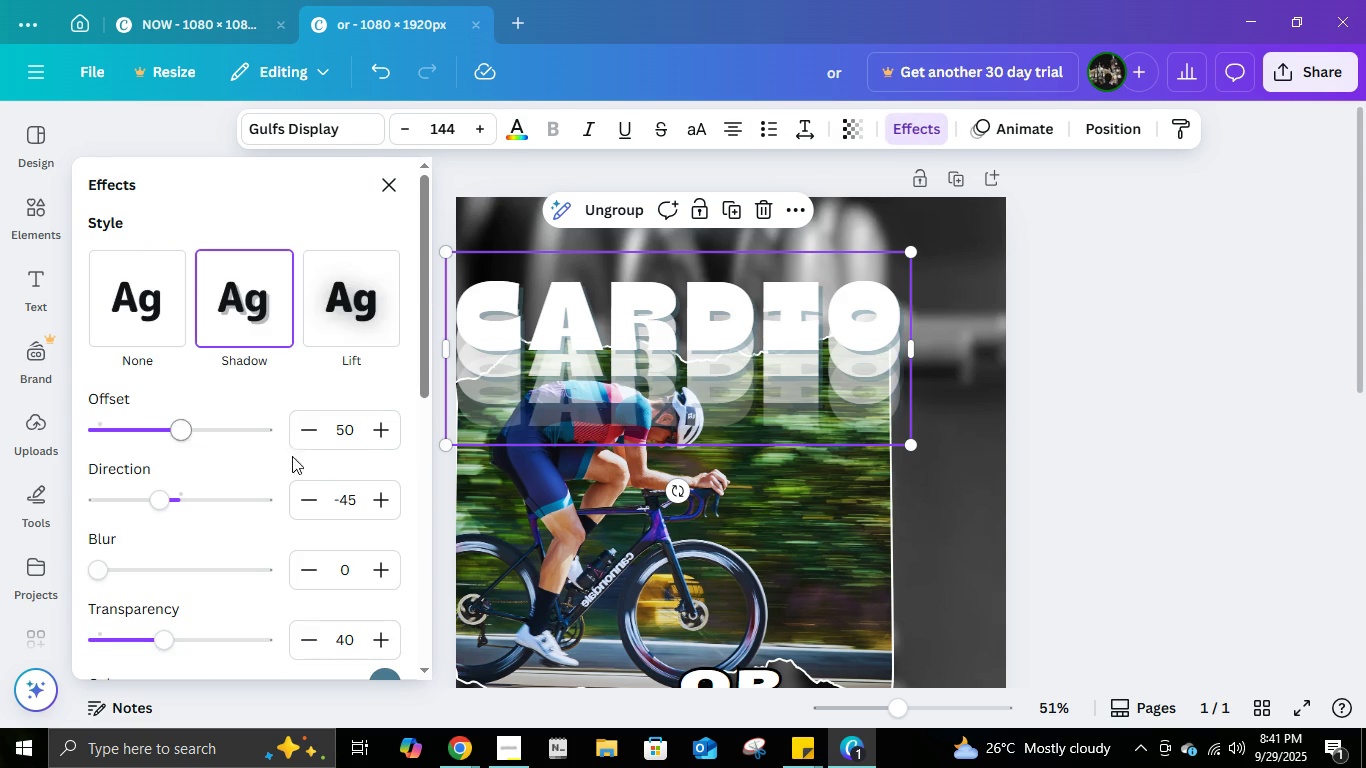 
scroll: coordinate [396, 554], scroll_direction: down, amount: 2.0
 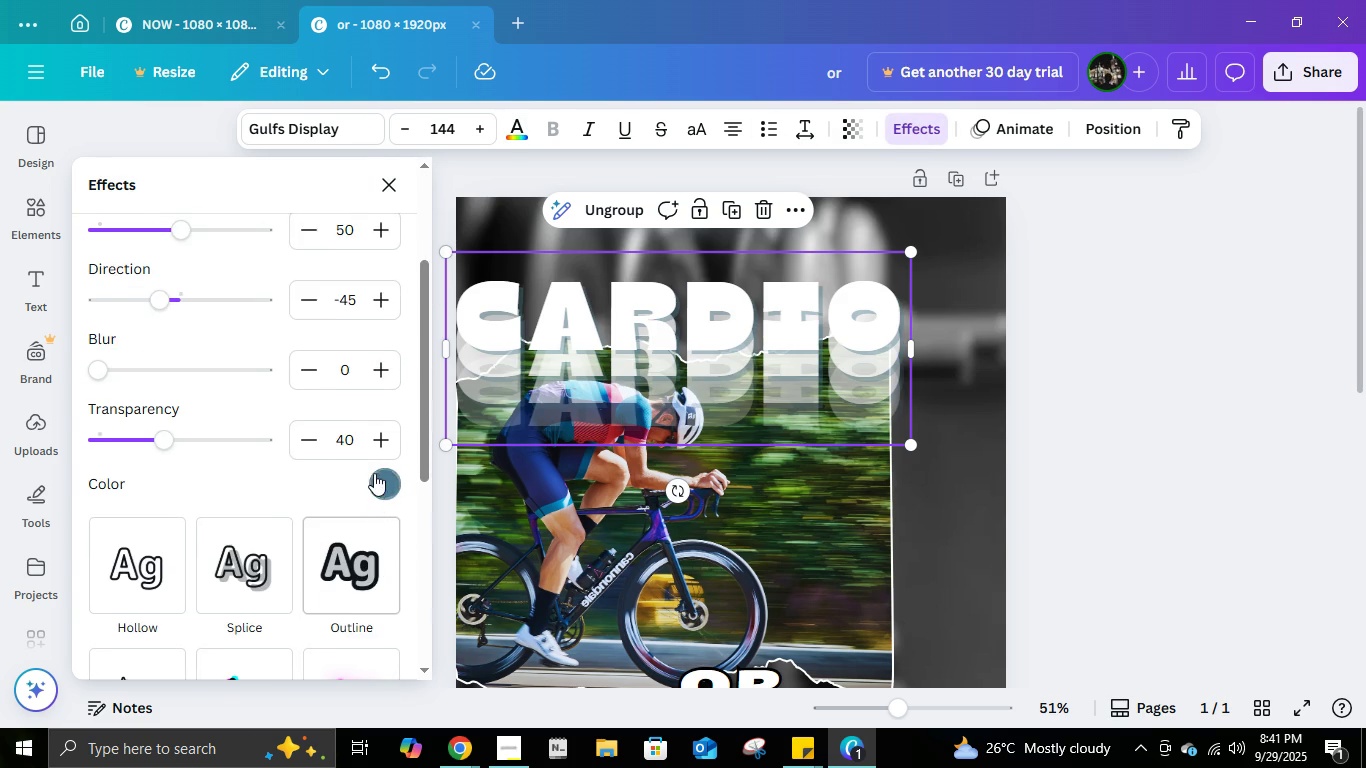 
left_click([374, 473])
 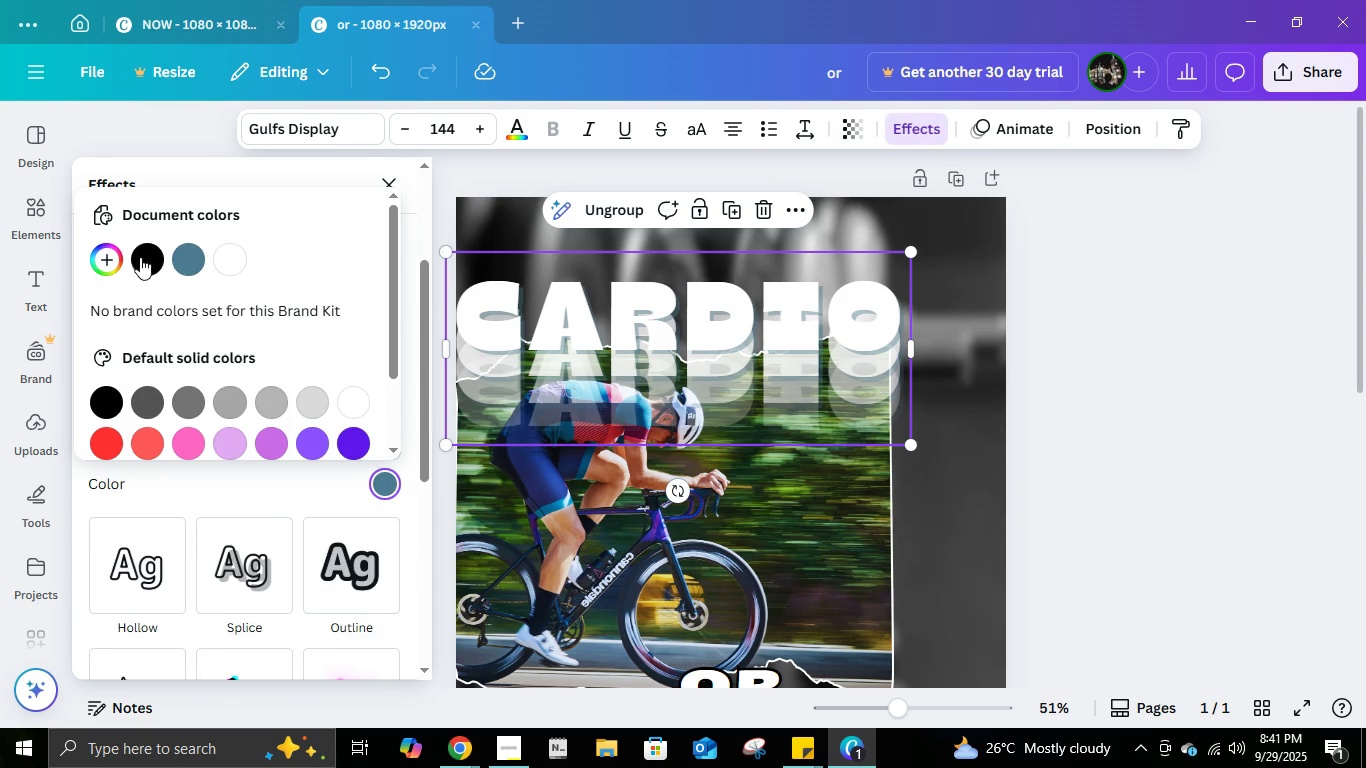 
left_click([140, 257])
 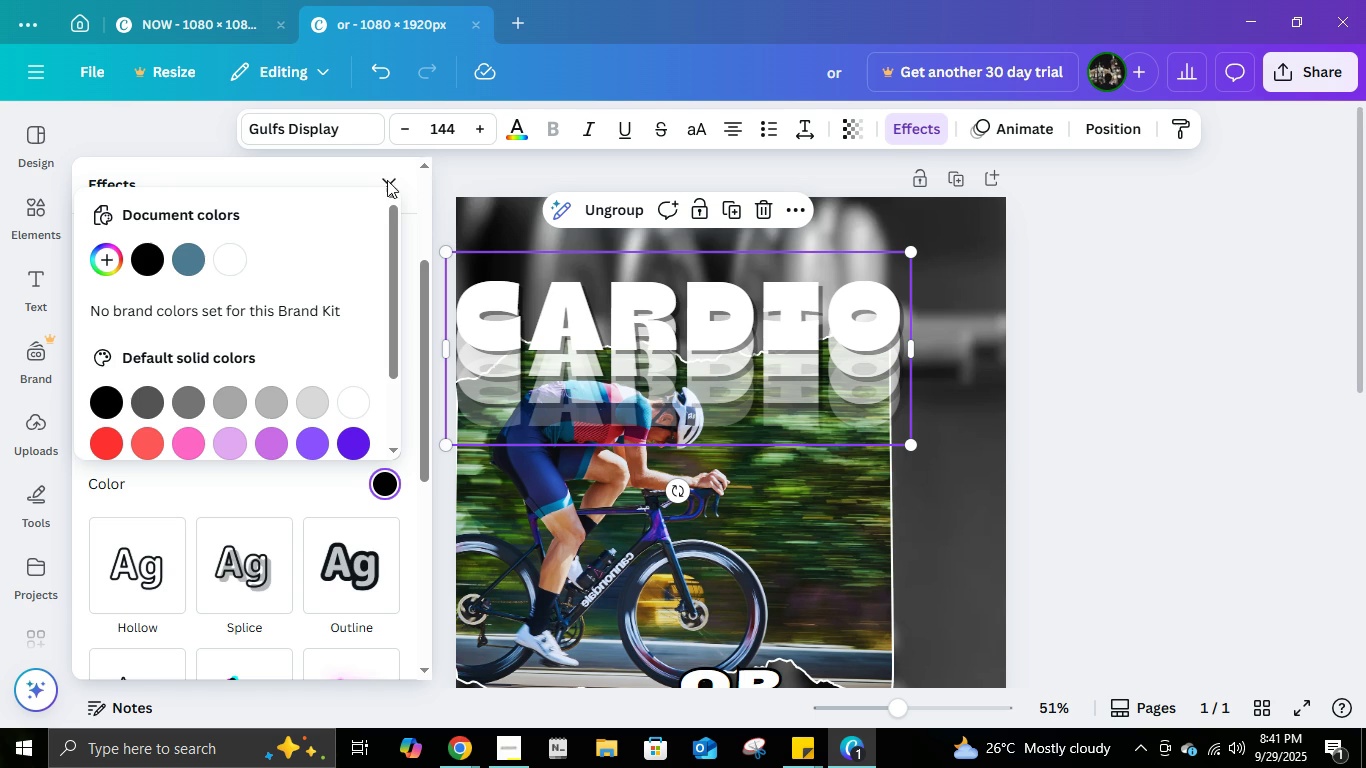 
double_click([392, 178])
 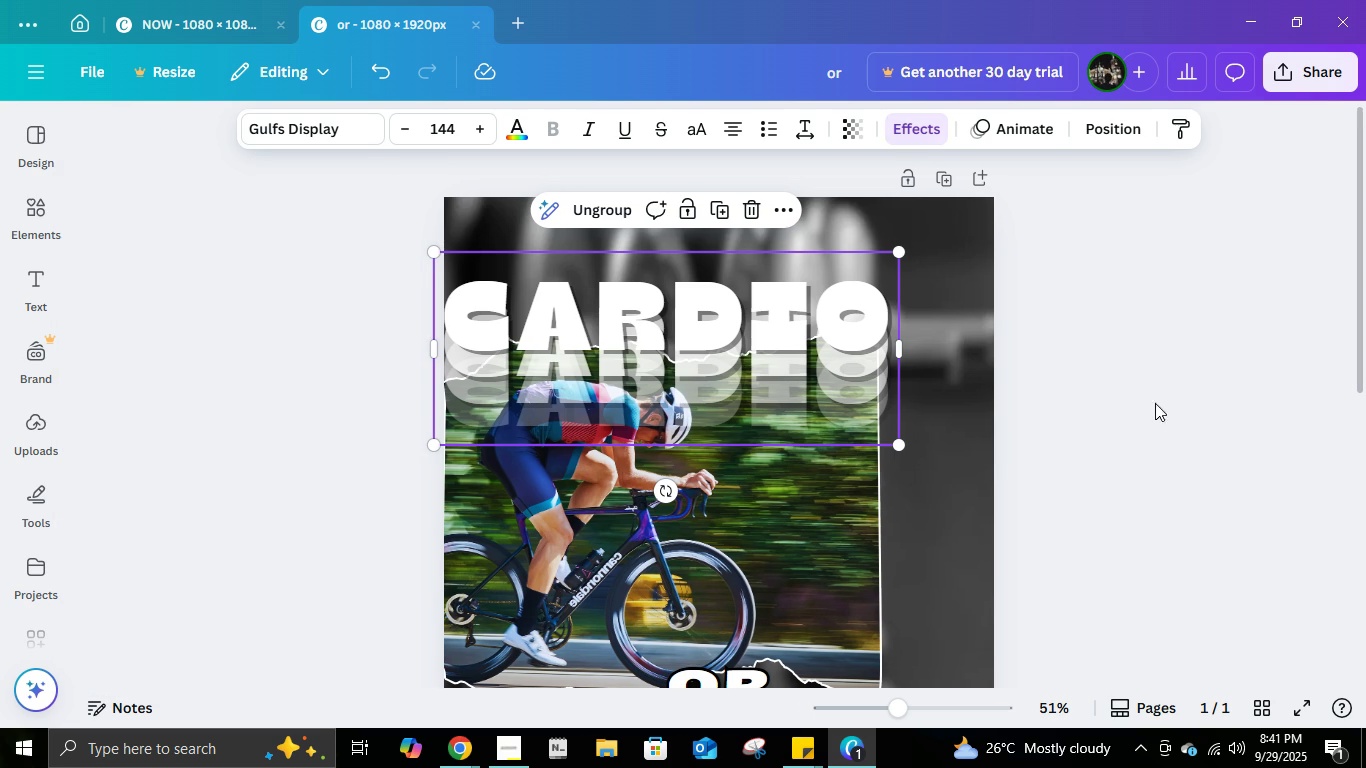 
left_click([1155, 403])
 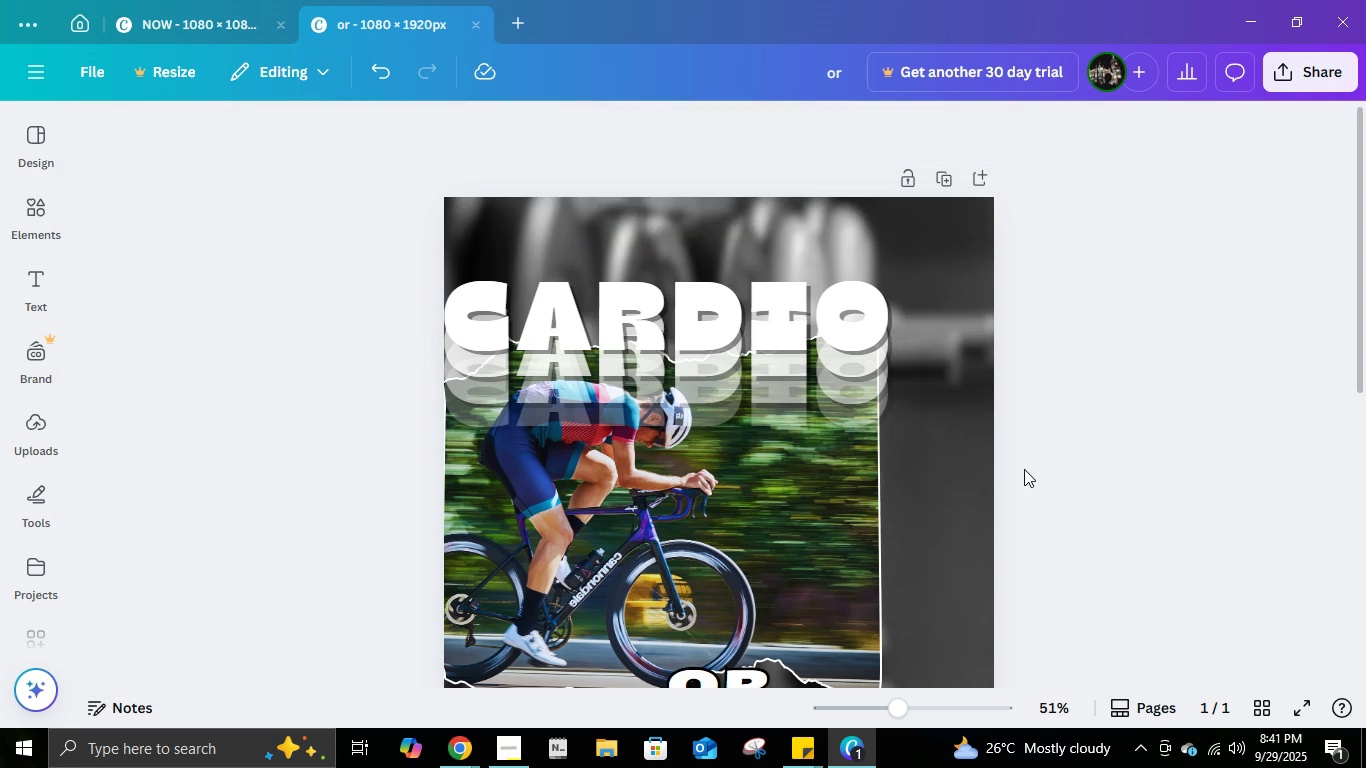 
scroll: coordinate [1024, 469], scroll_direction: none, amount: 0.0
 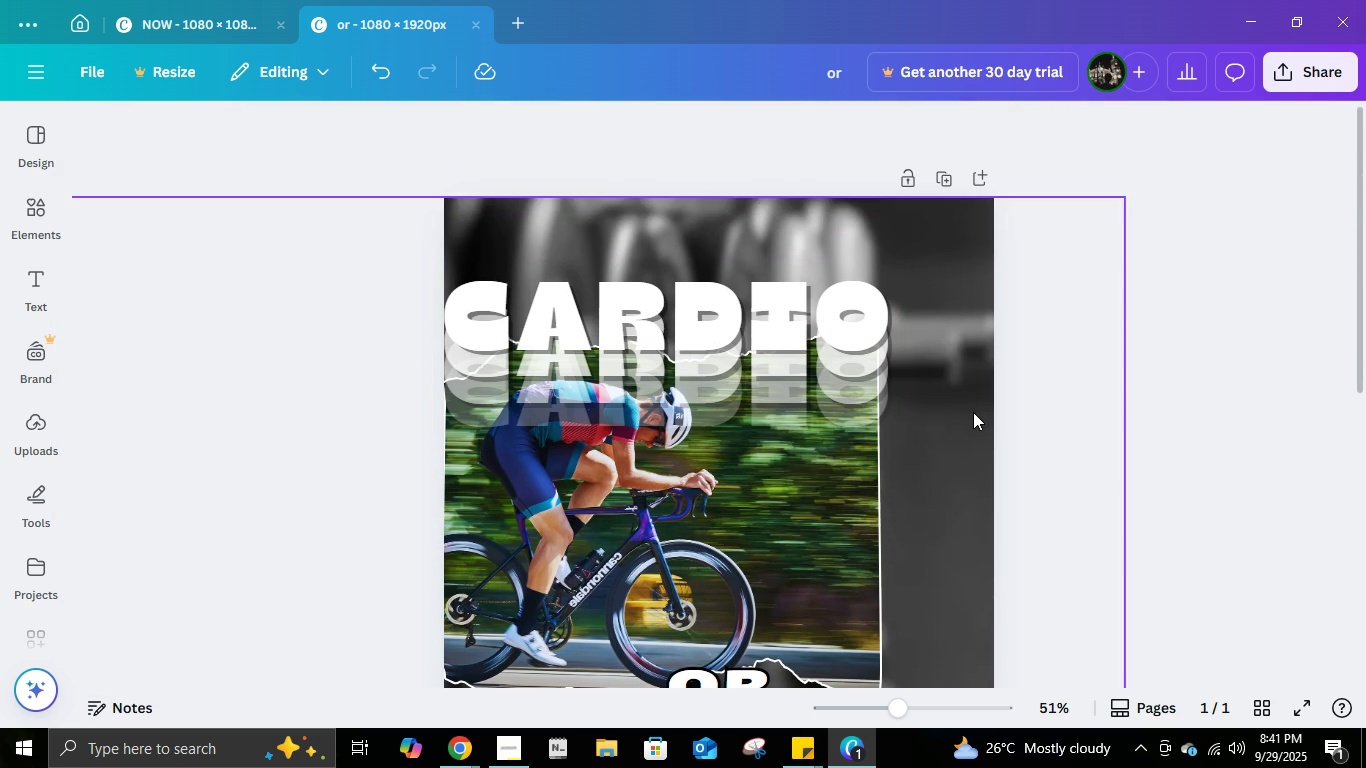 
scroll: coordinate [973, 413], scroll_direction: down, amount: 2.0
 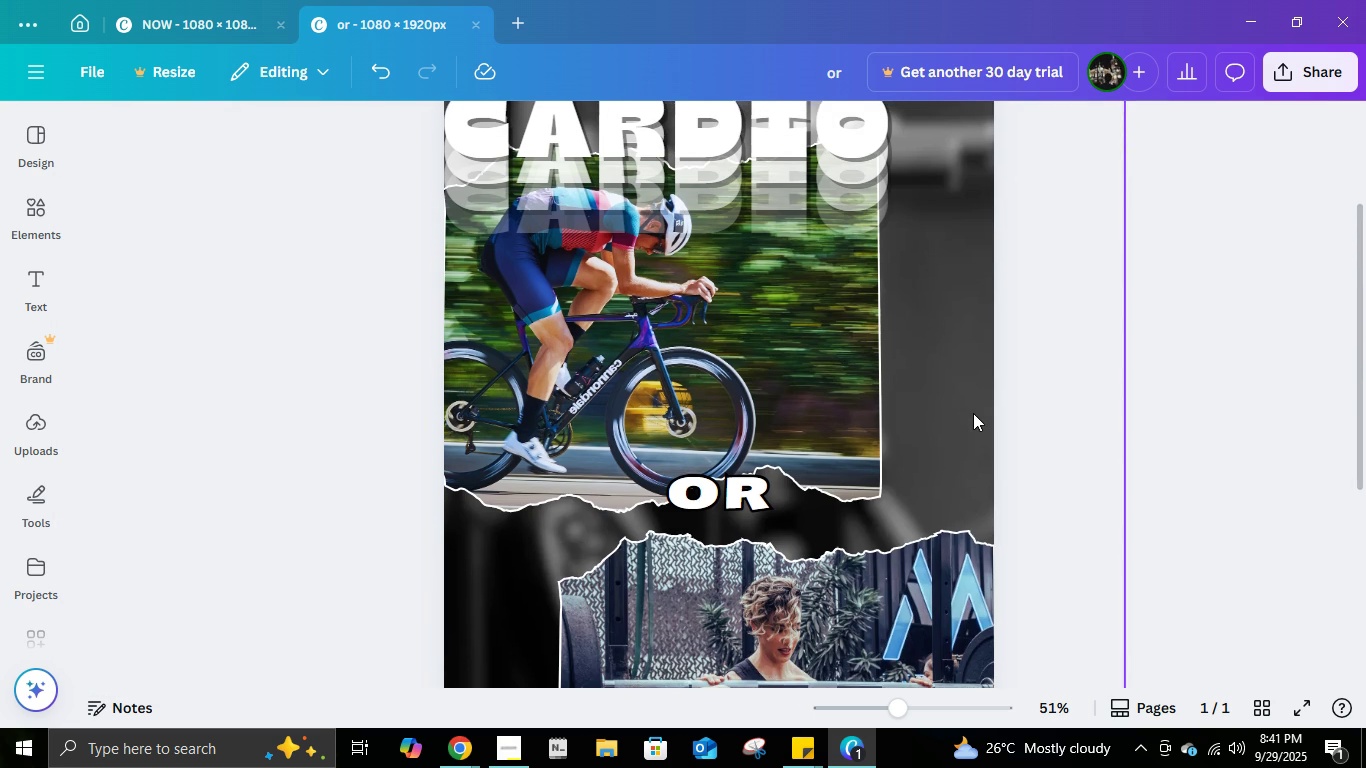 
scroll: coordinate [973, 413], scroll_direction: up, amount: 1.0
 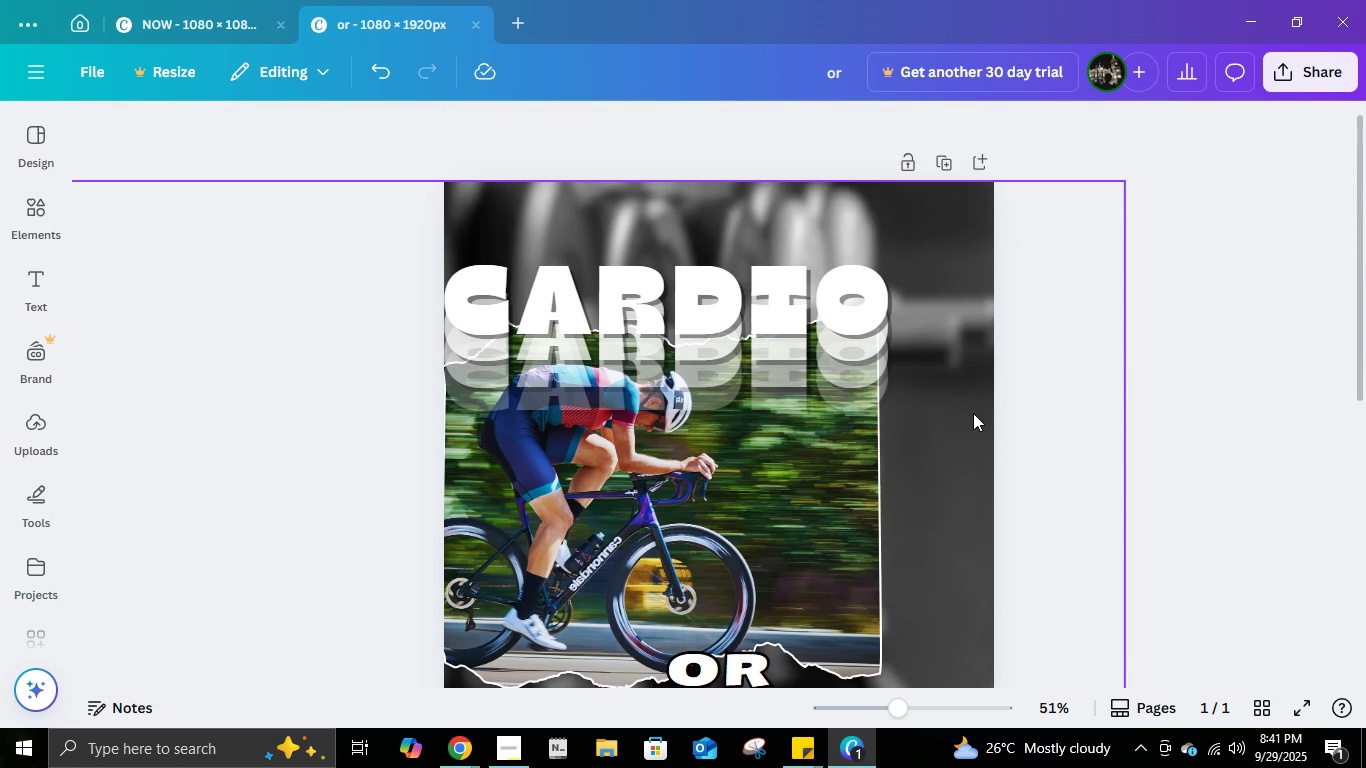 
scroll: coordinate [973, 418], scroll_direction: down, amount: 5.0
 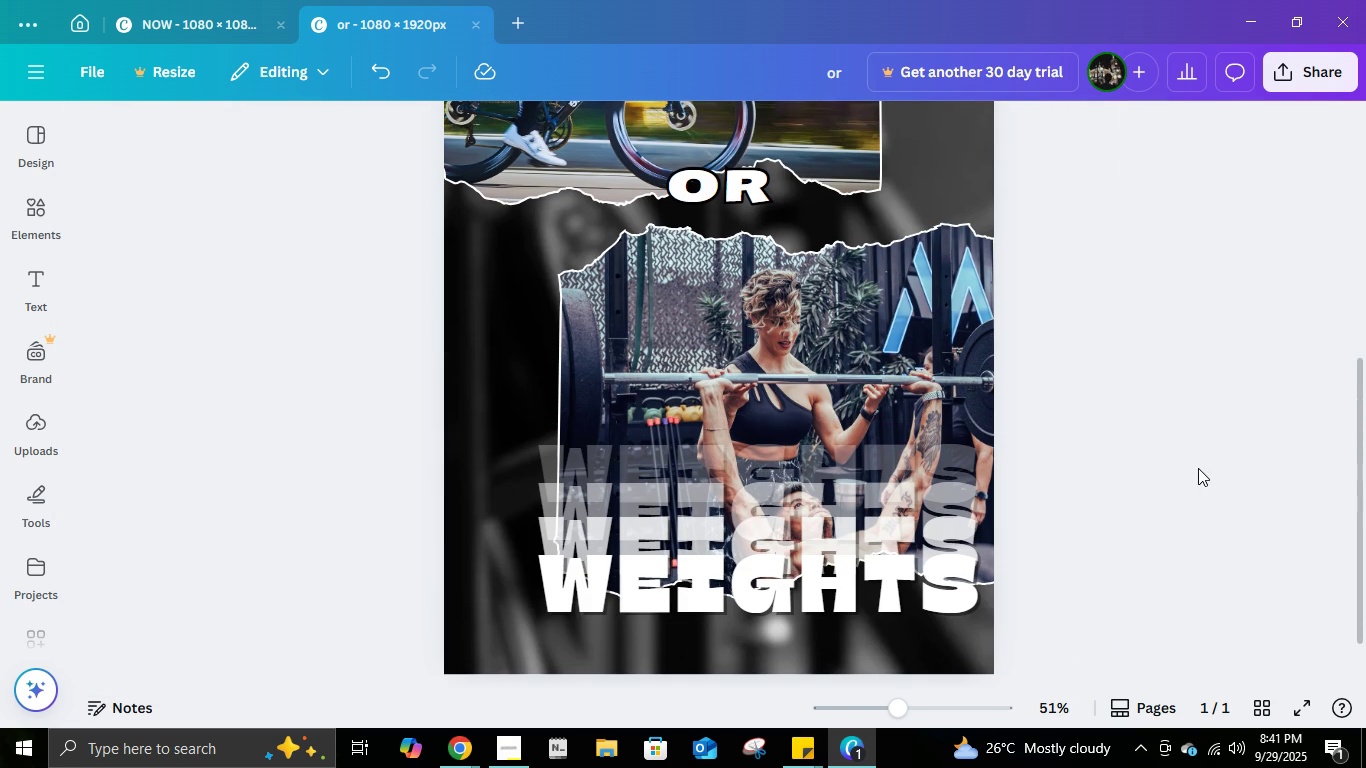 
left_click([1149, 470])
 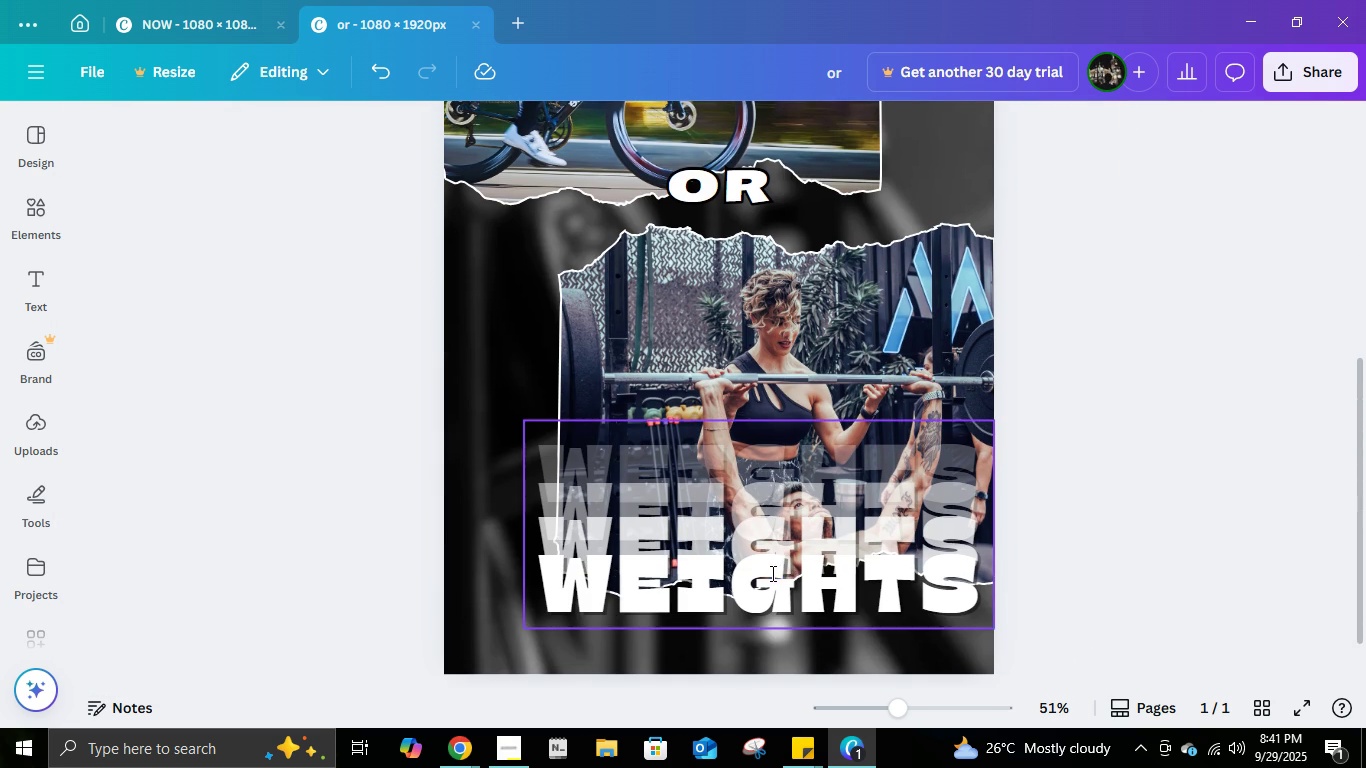 
double_click([771, 573])
 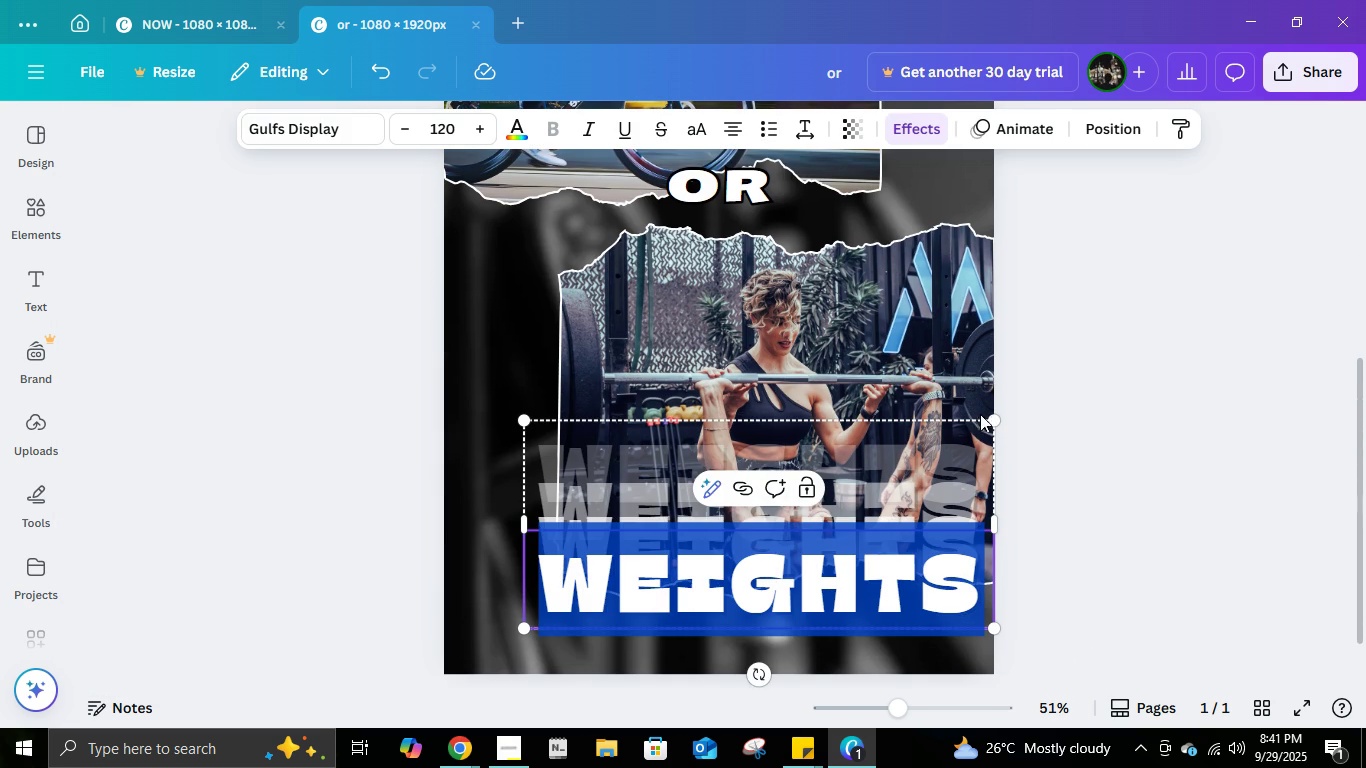 
left_click([992, 414])
 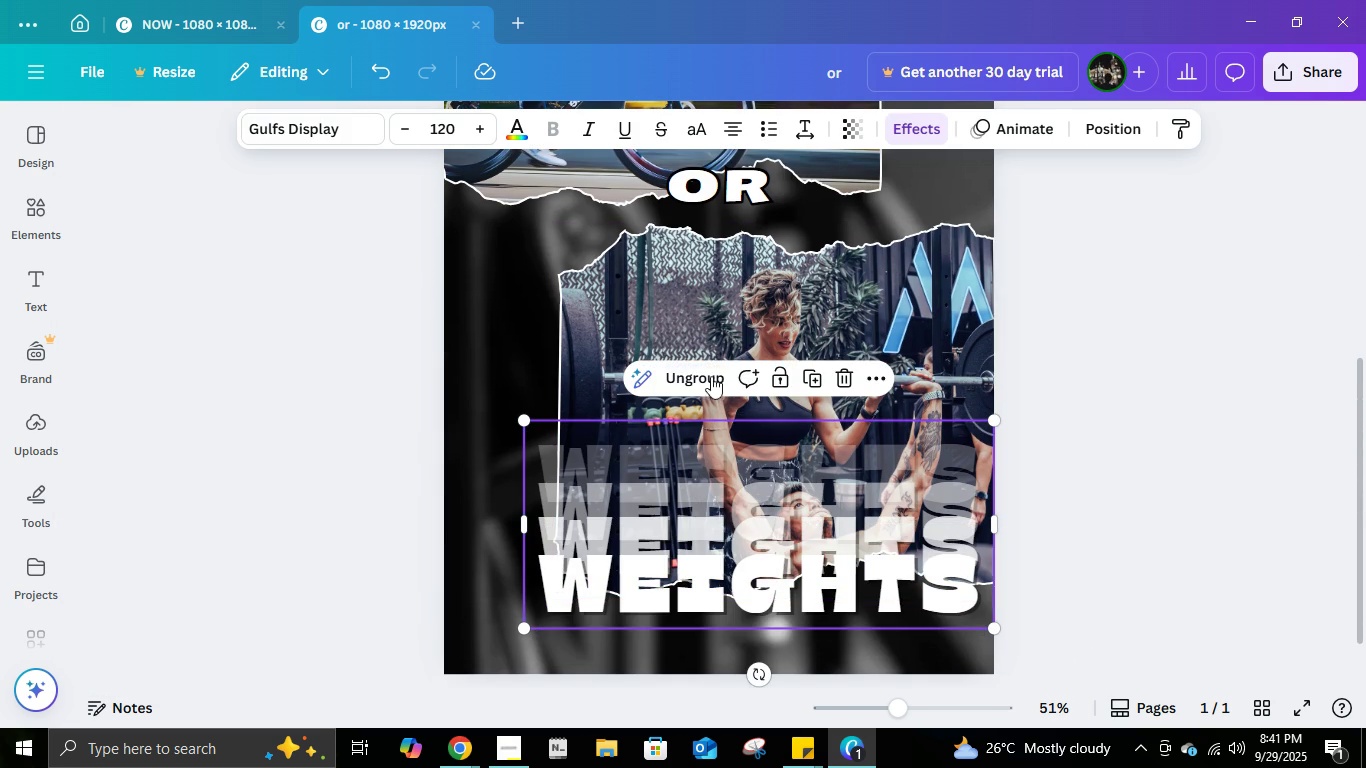 
left_click([704, 371])
 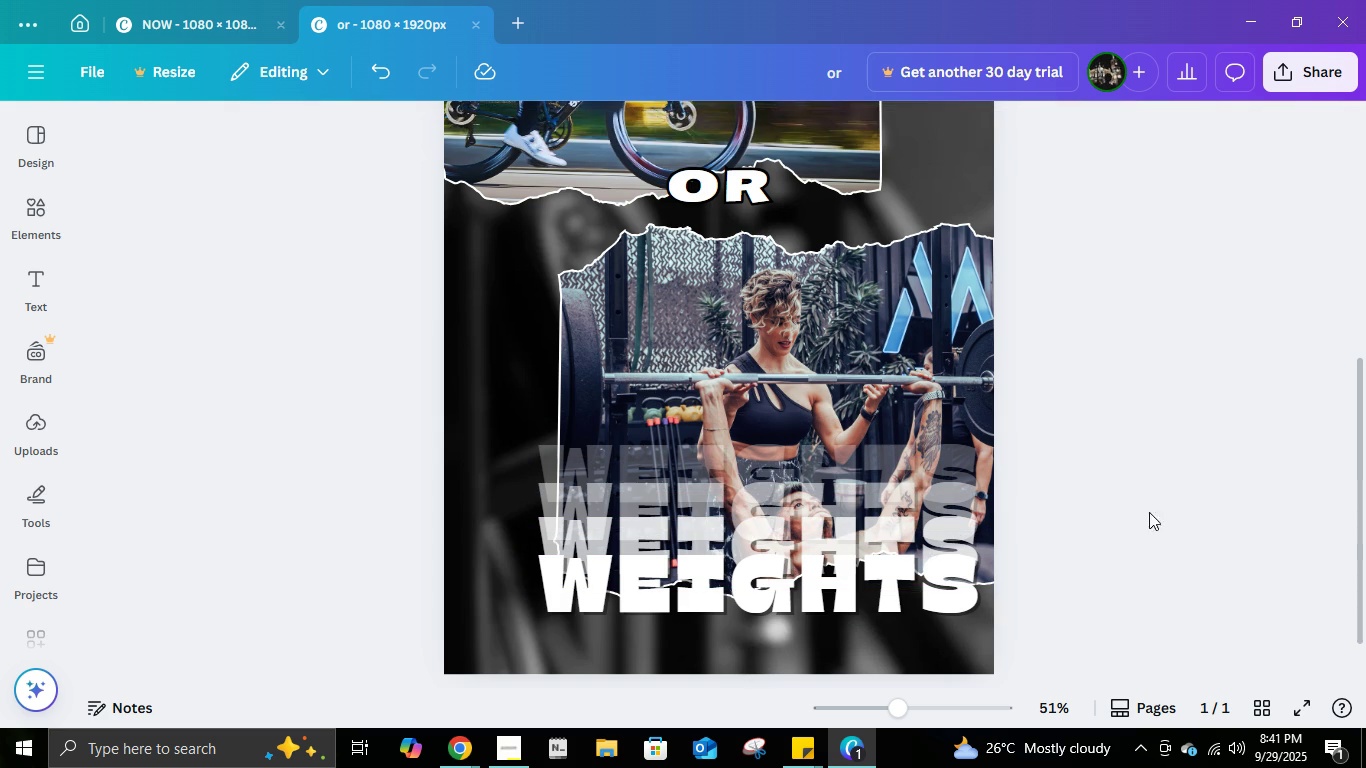 
left_click([1149, 512])
 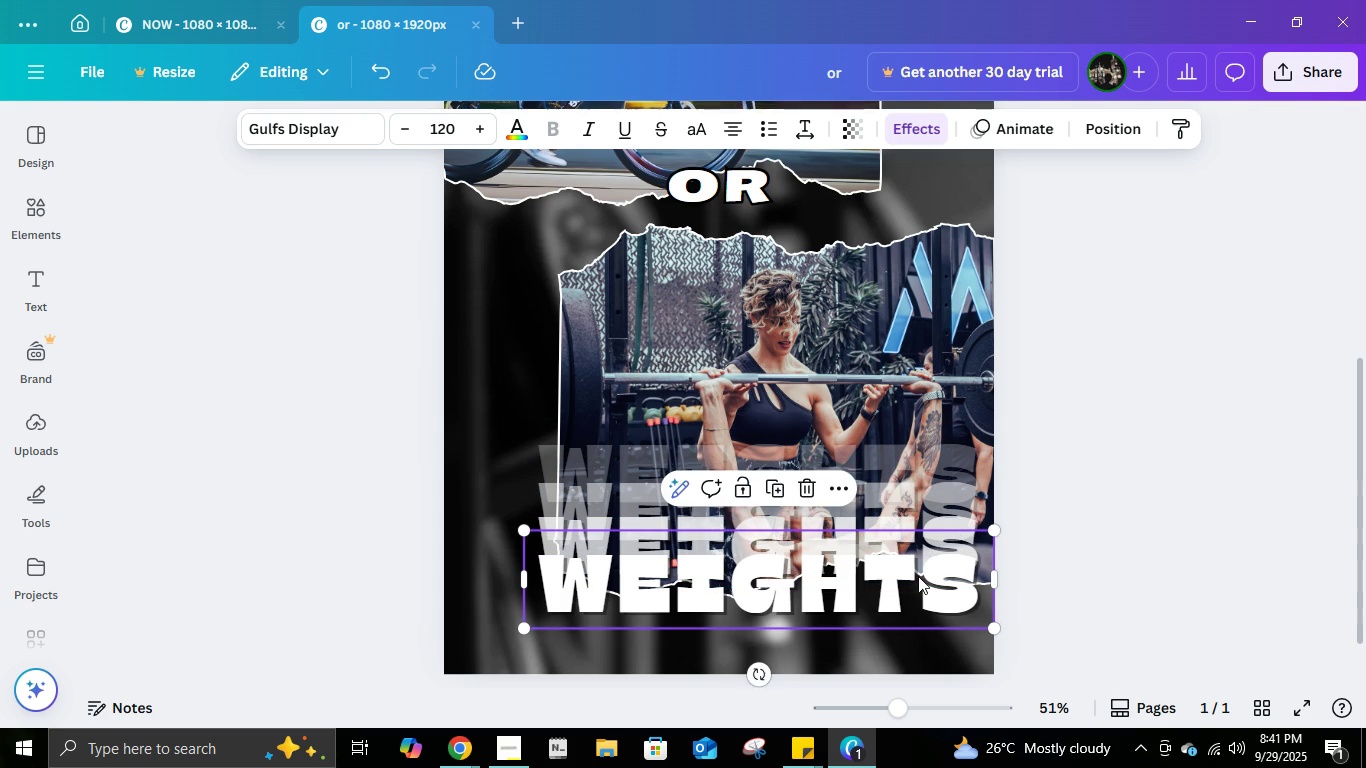 
left_click([918, 576])
 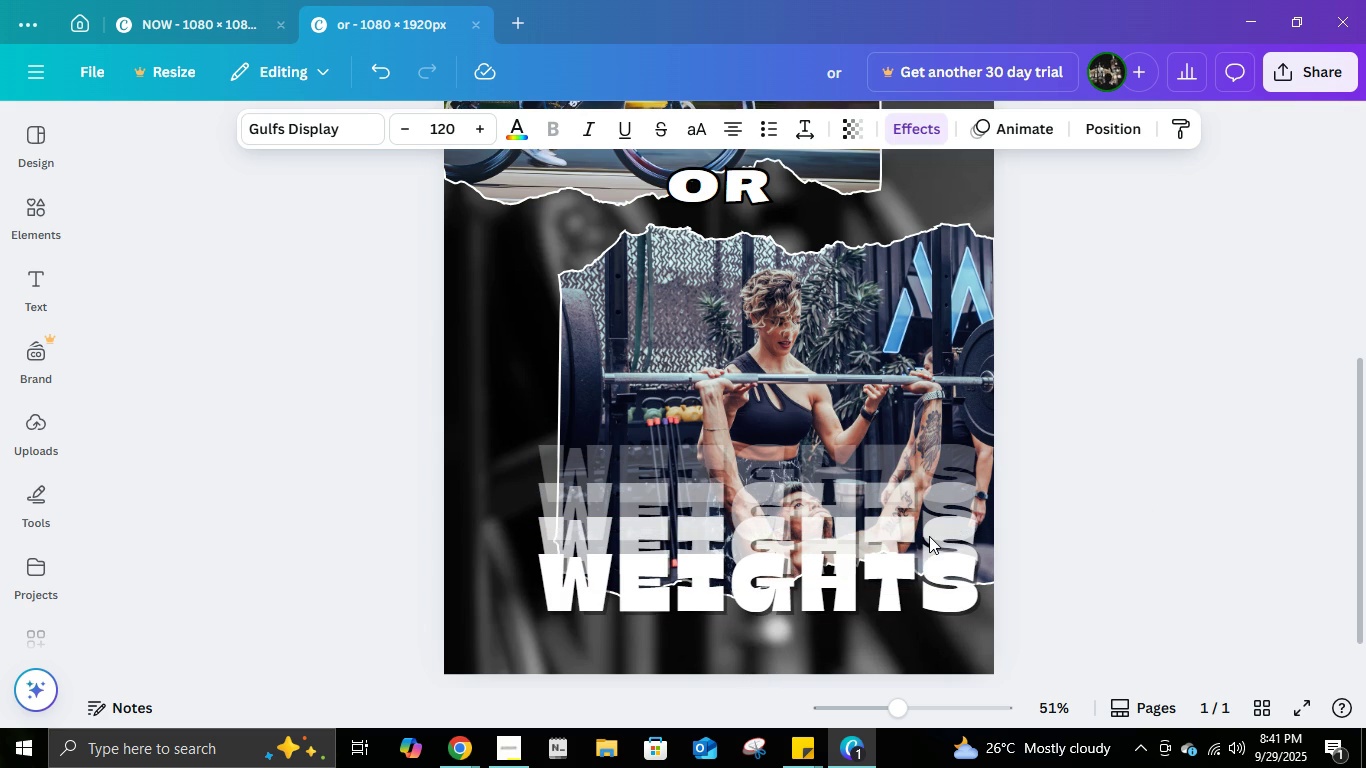 
key(ArrowUp)
 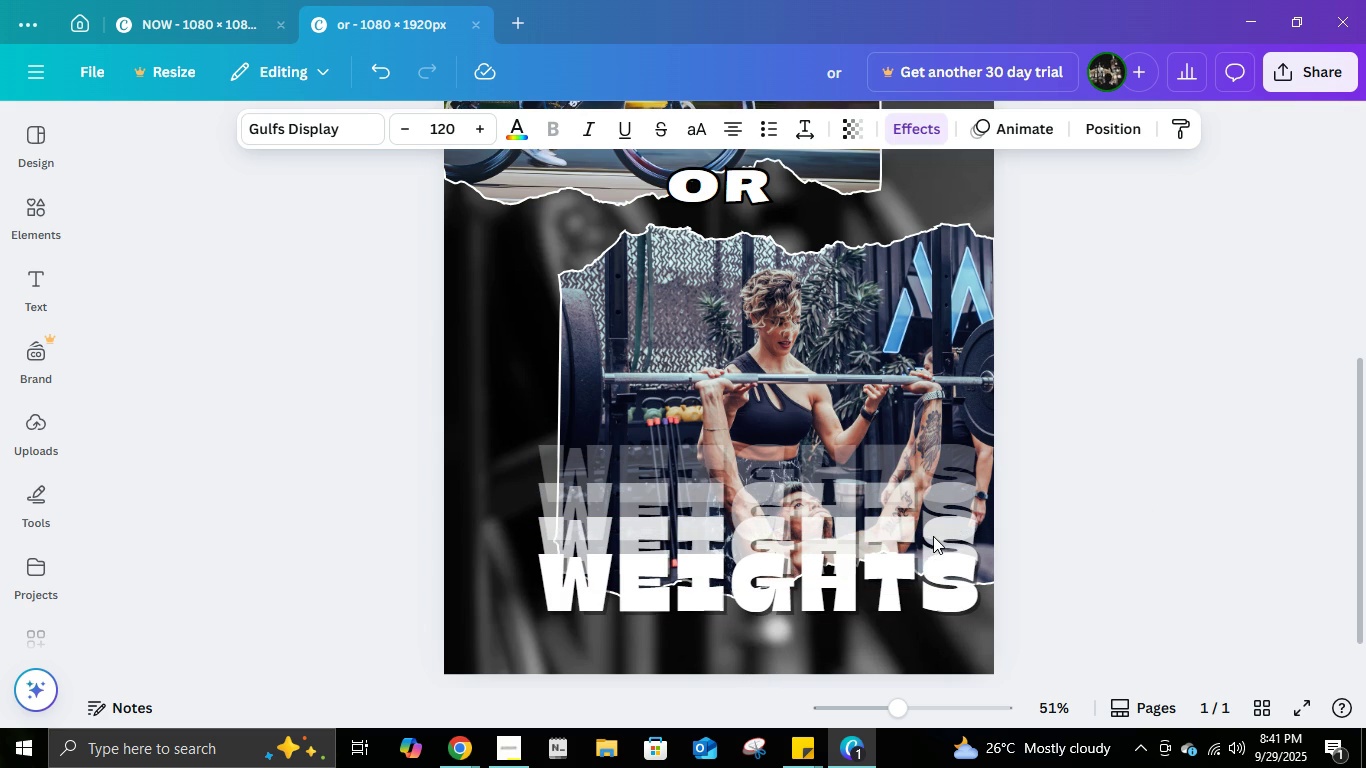 
key(ArrowUp)
 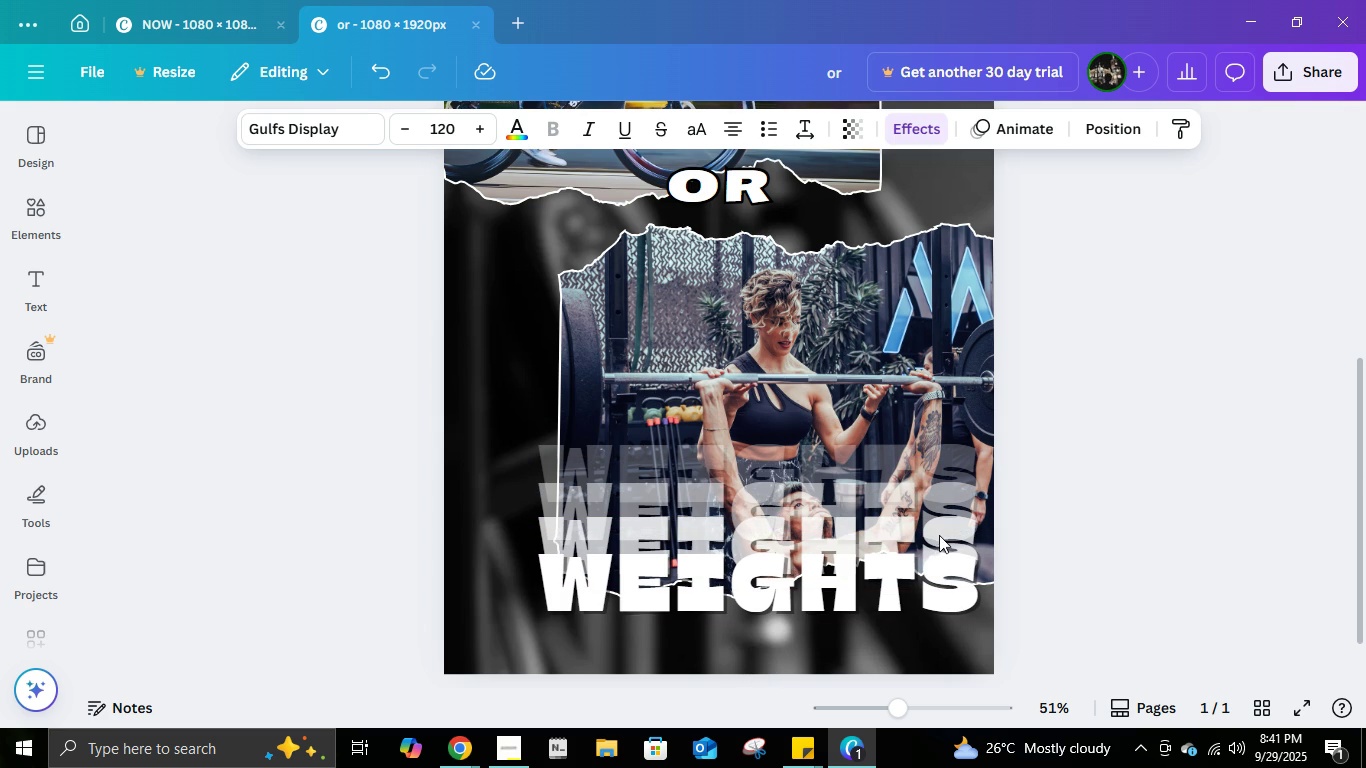 
key(ArrowUp)
 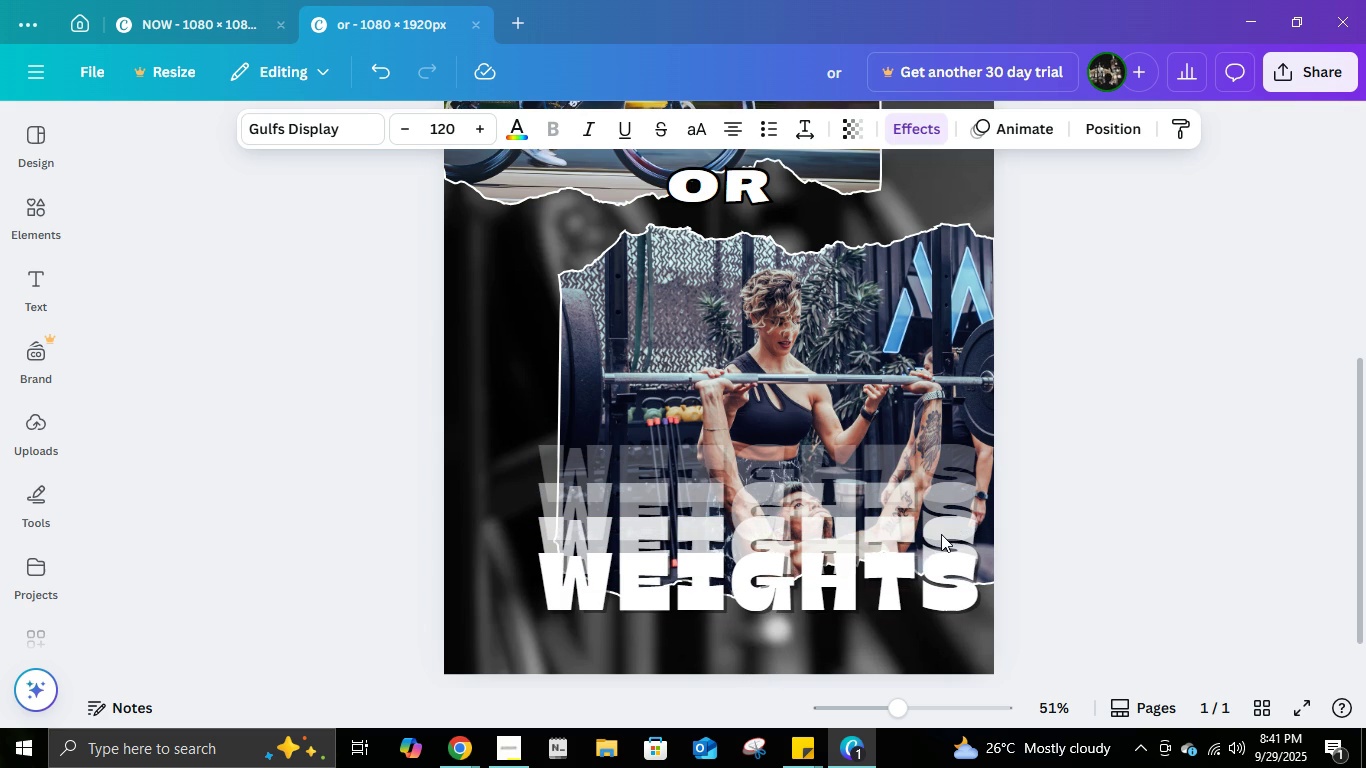 
key(ArrowUp)
 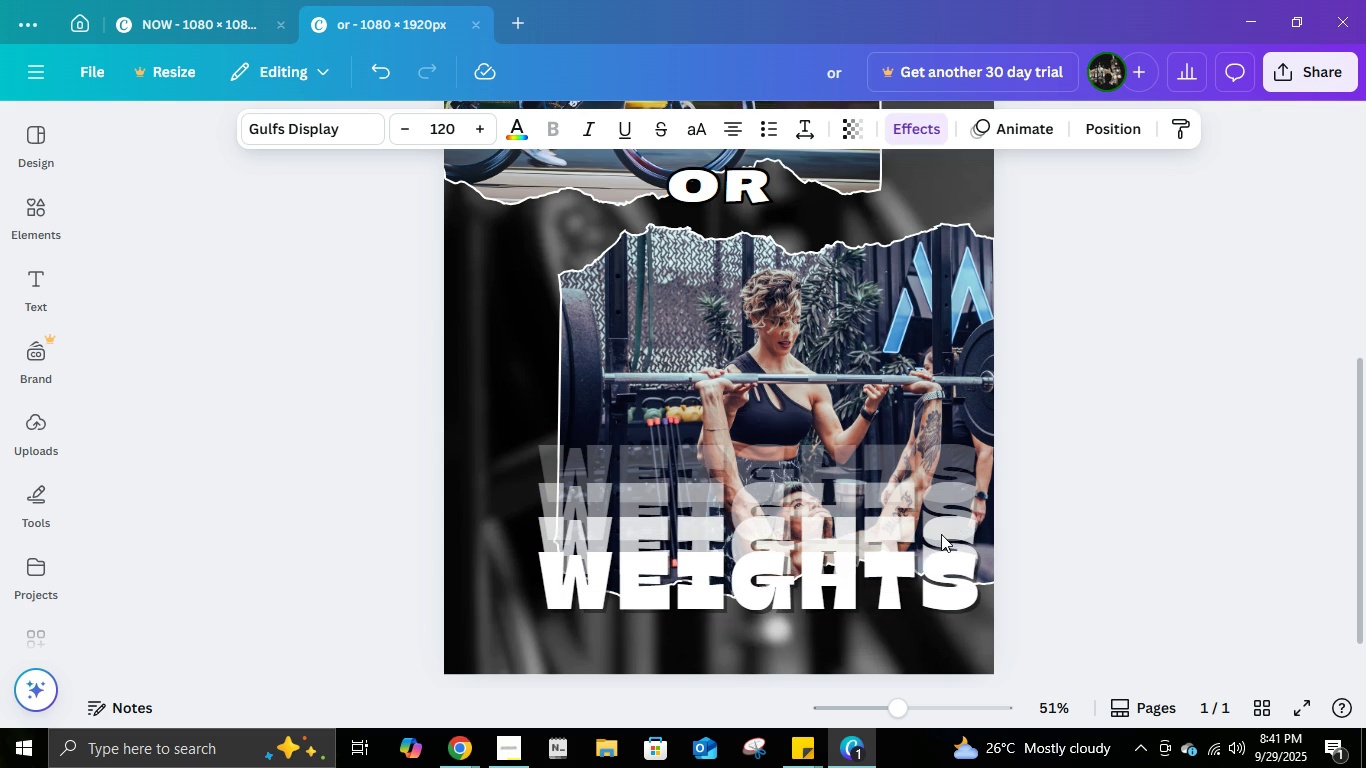 
key(ArrowUp)
 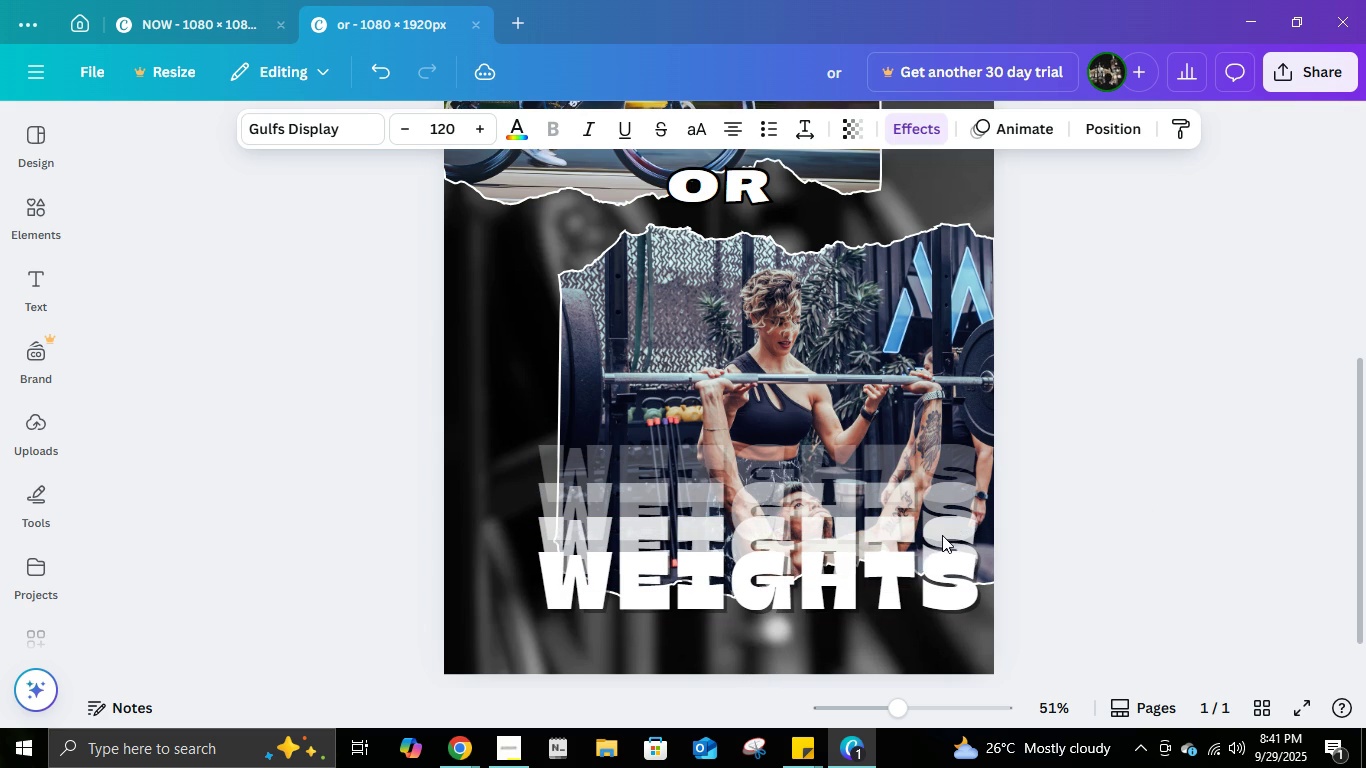 
key(ArrowUp)
 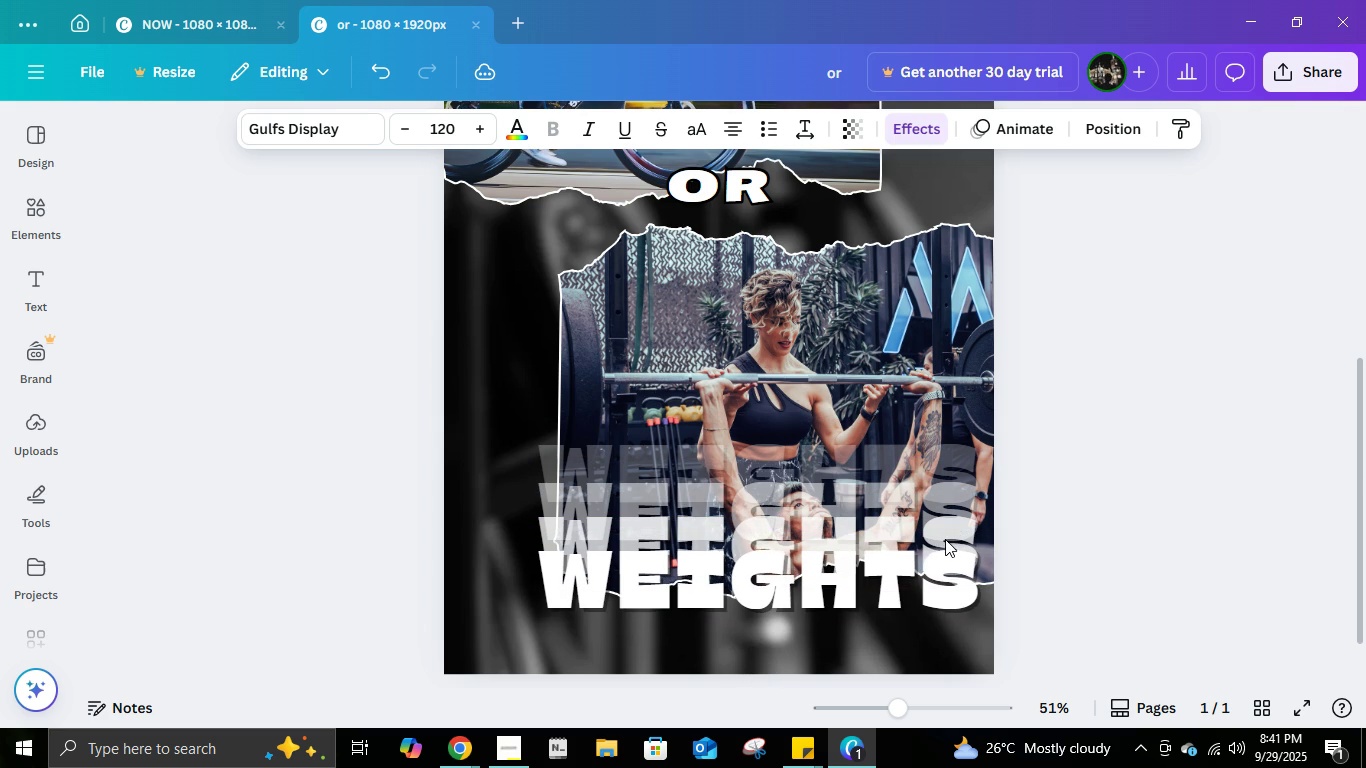 
key(ArrowUp)
 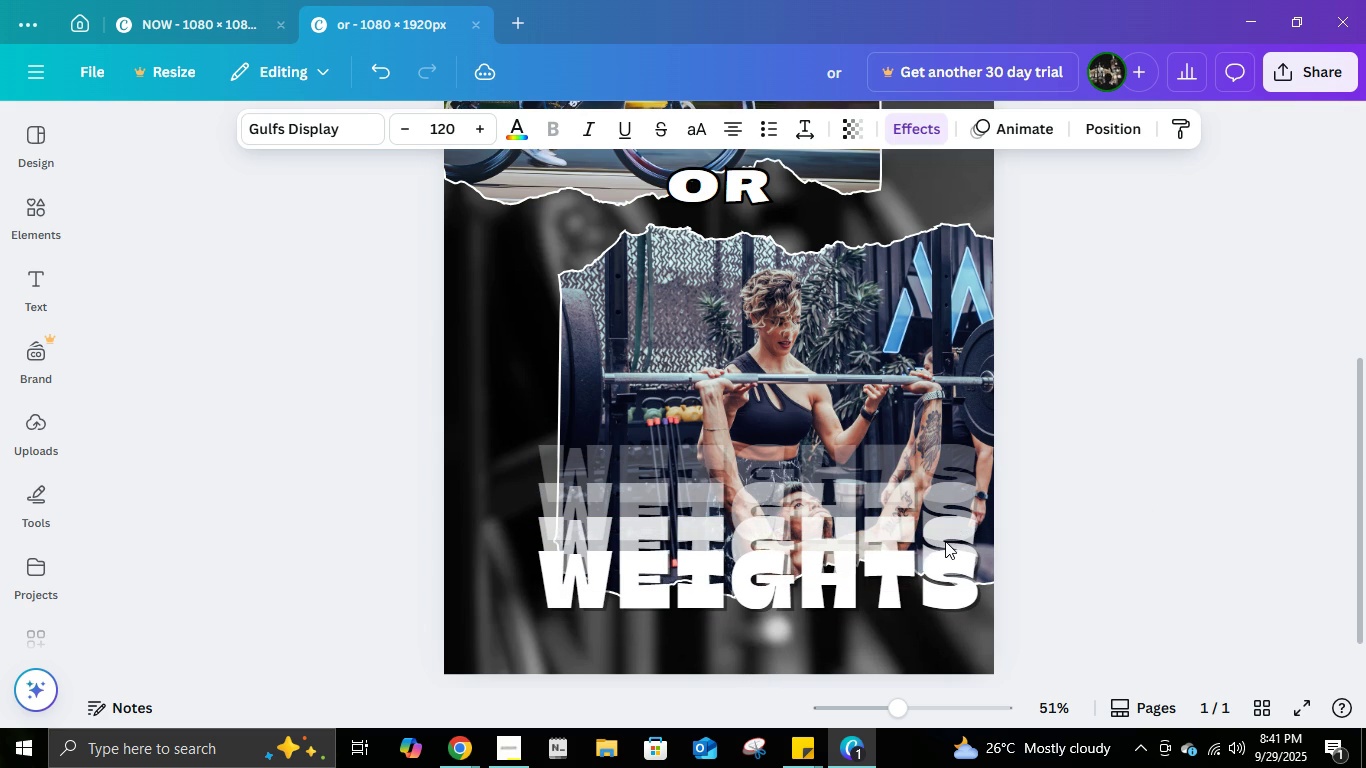 
key(ArrowUp)
 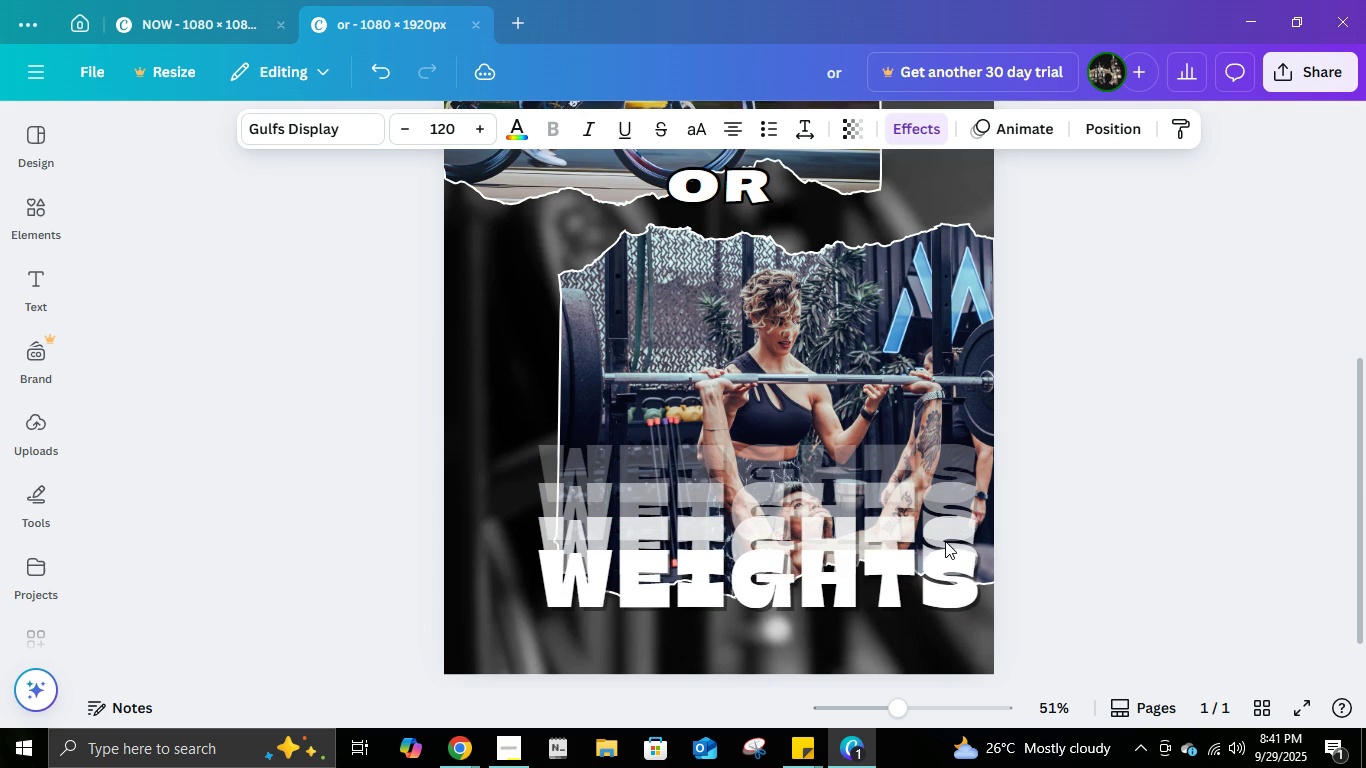 
key(ArrowUp)
 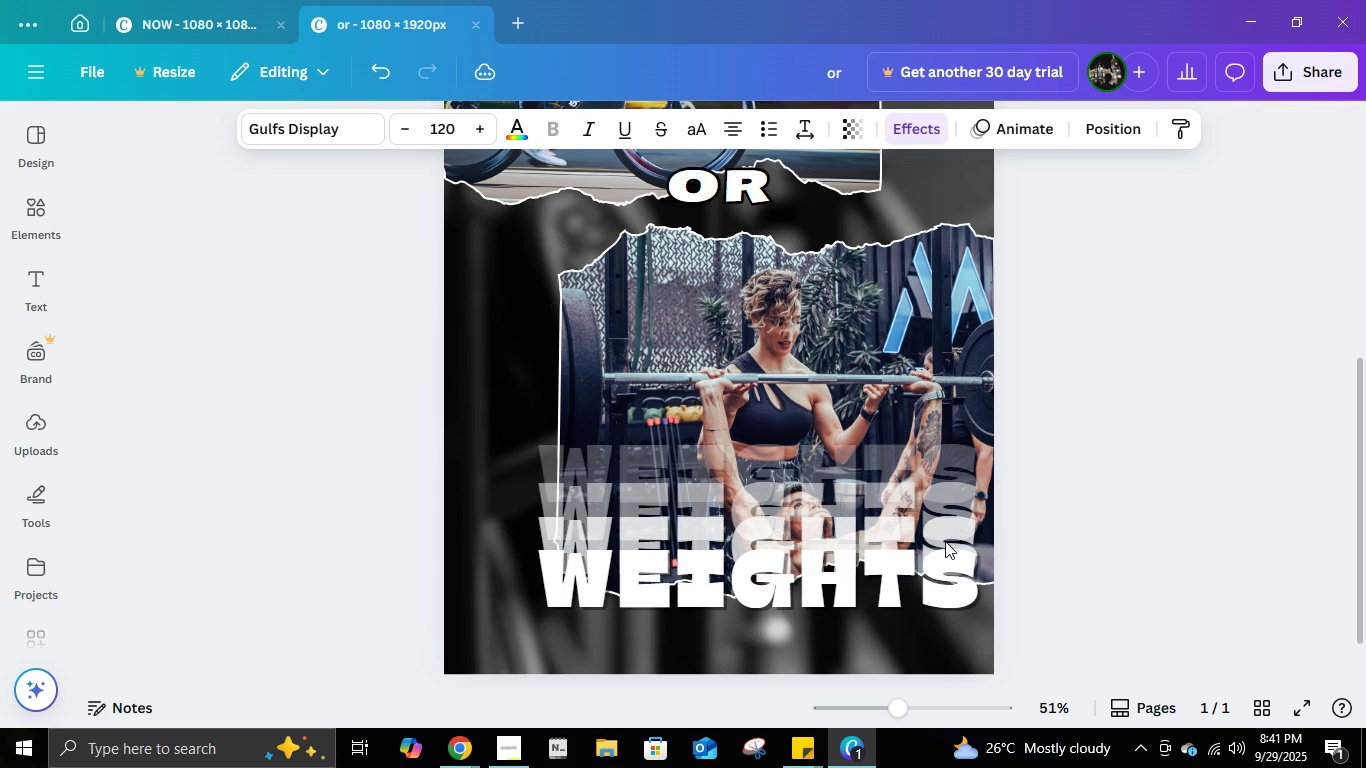 
key(ArrowUp)
 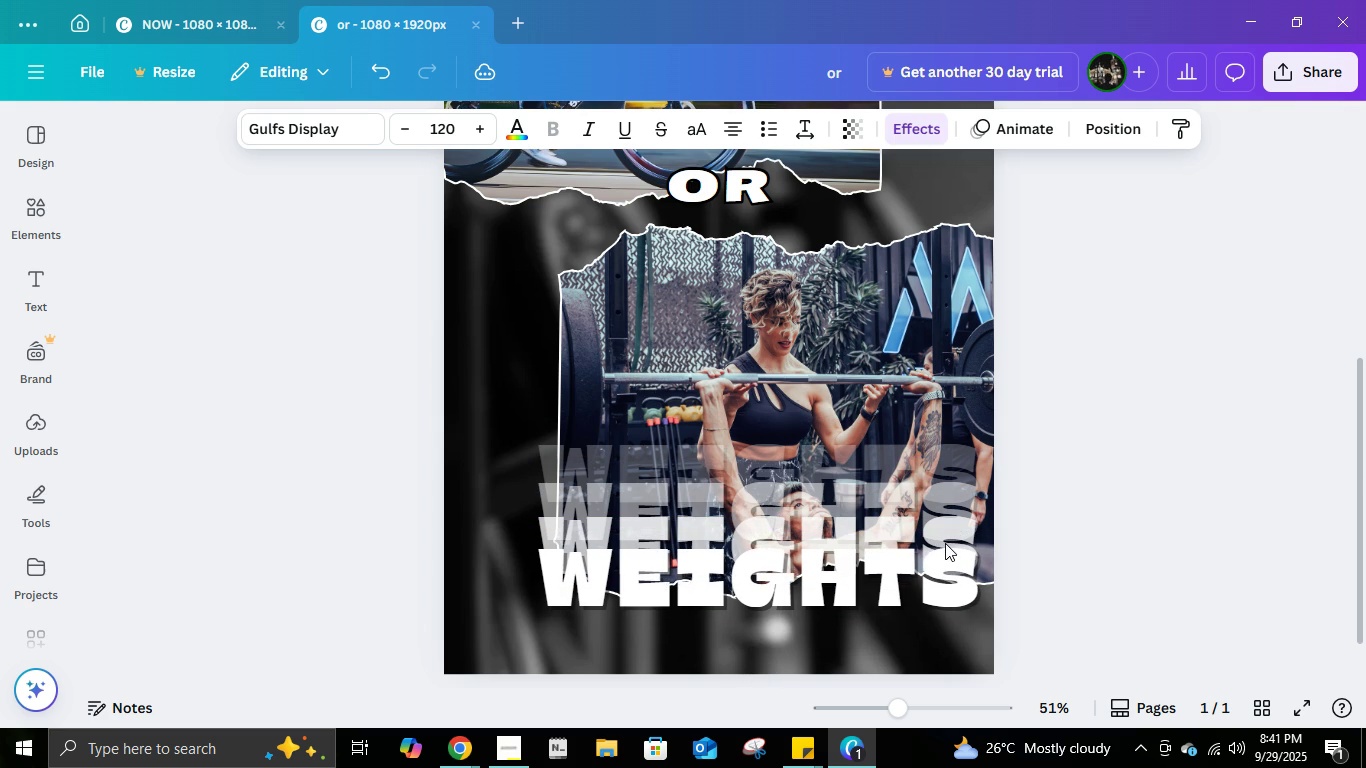 
key(ArrowUp)
 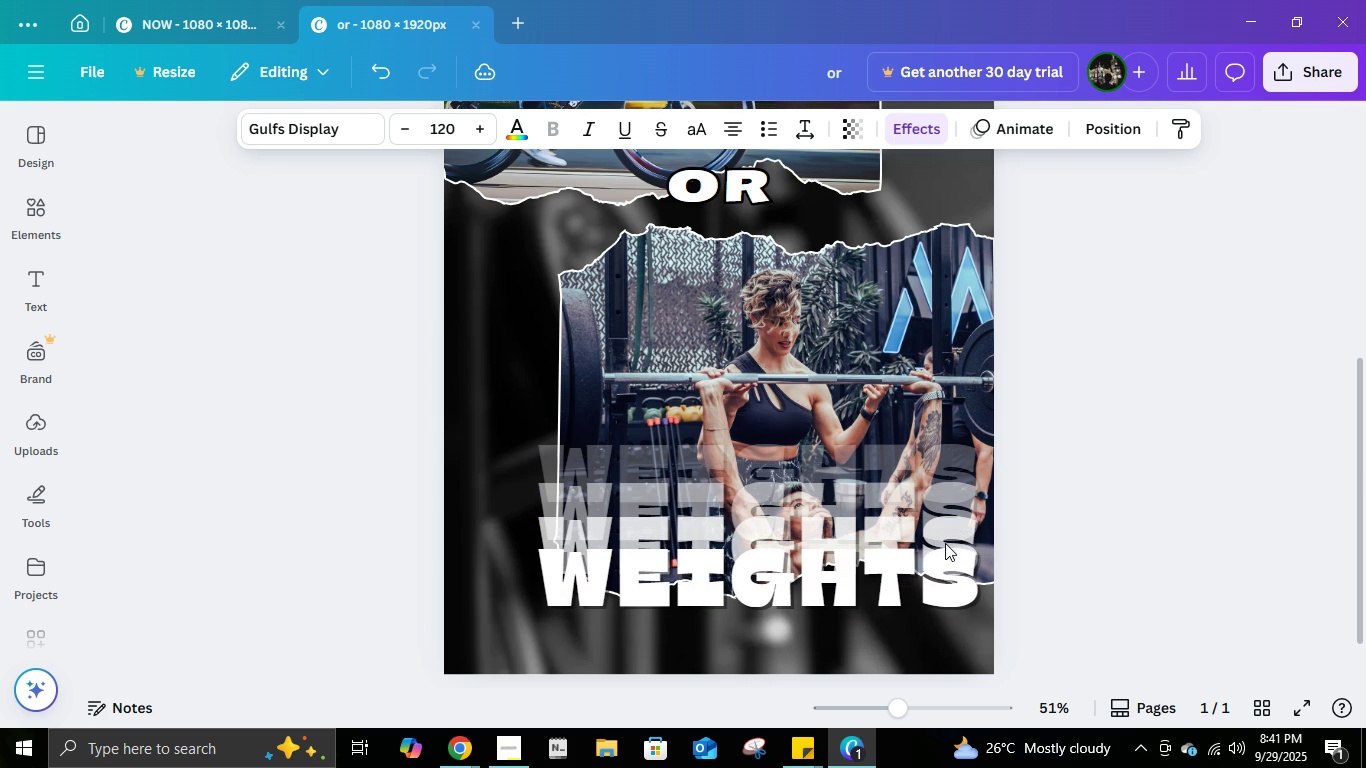 
key(ArrowUp)
 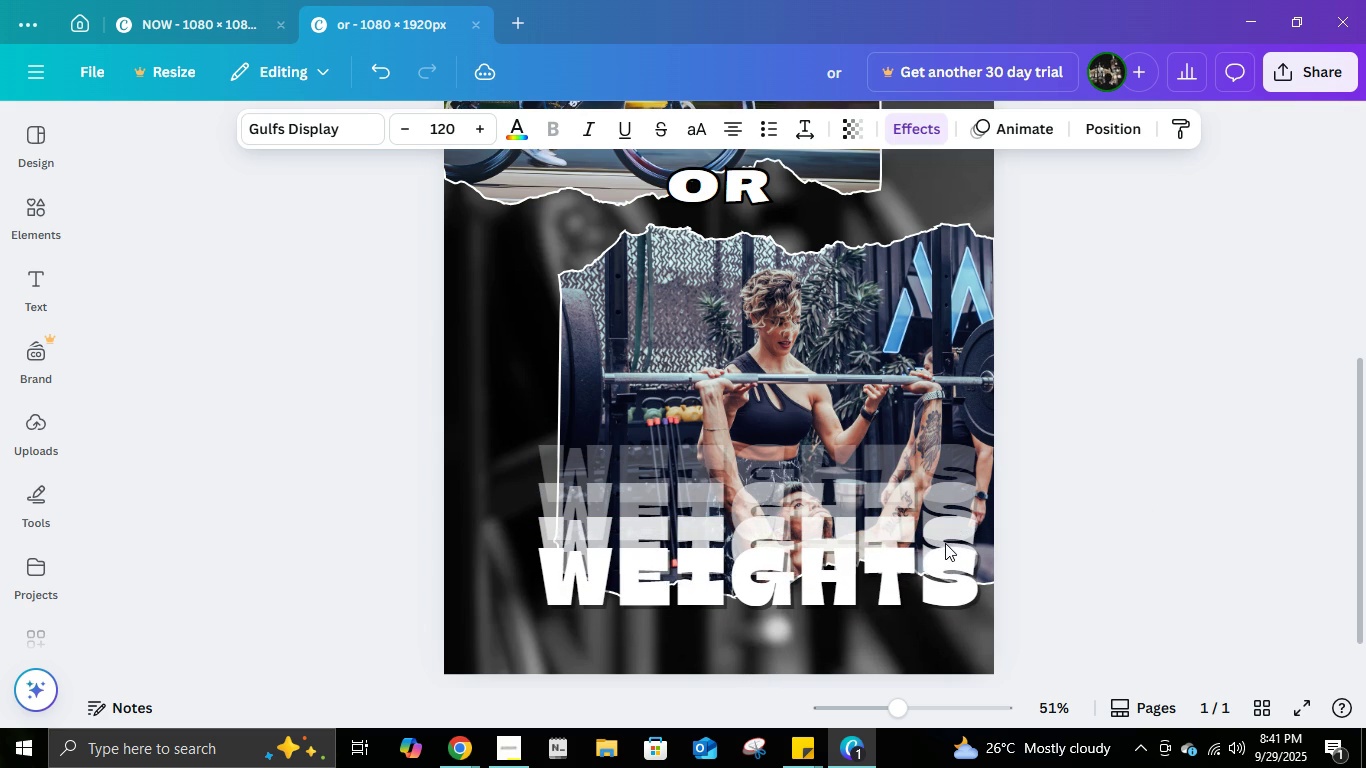 
key(ArrowUp)
 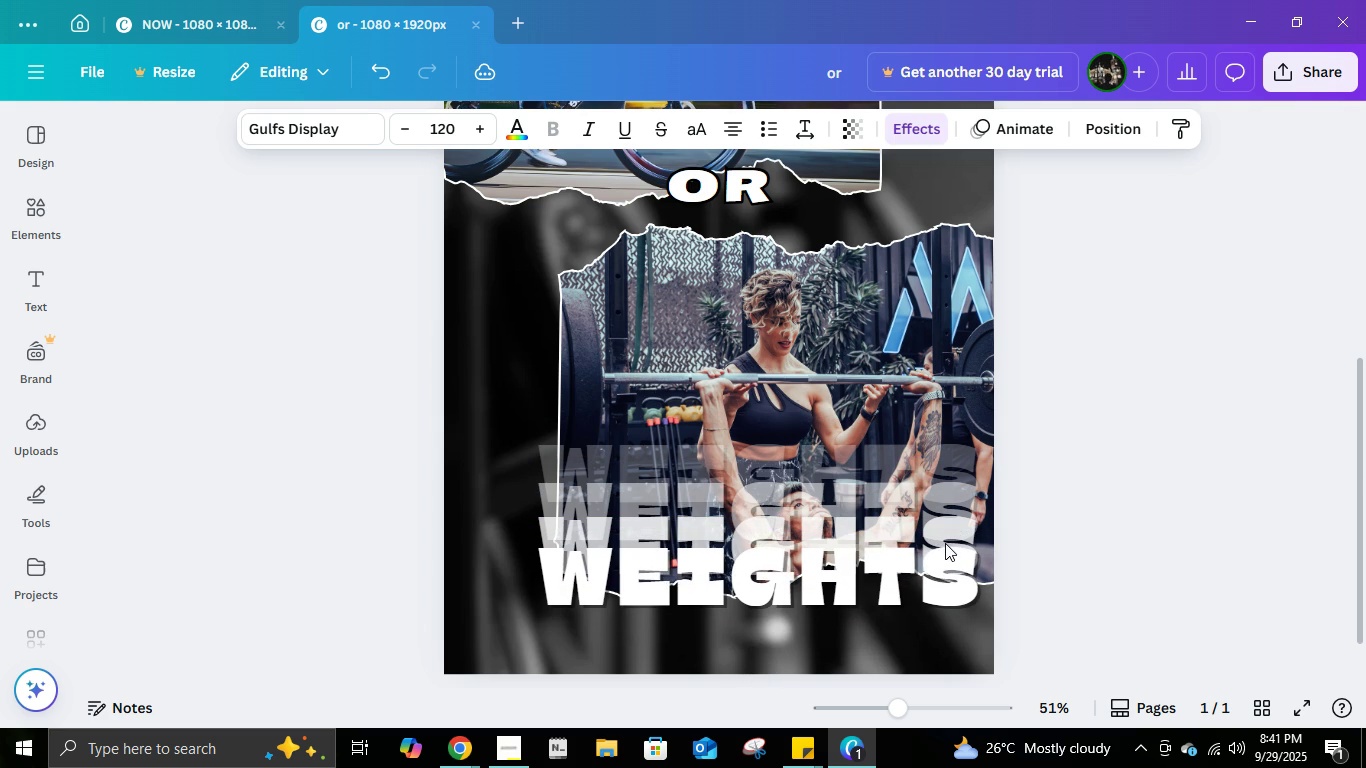 
key(ArrowUp)
 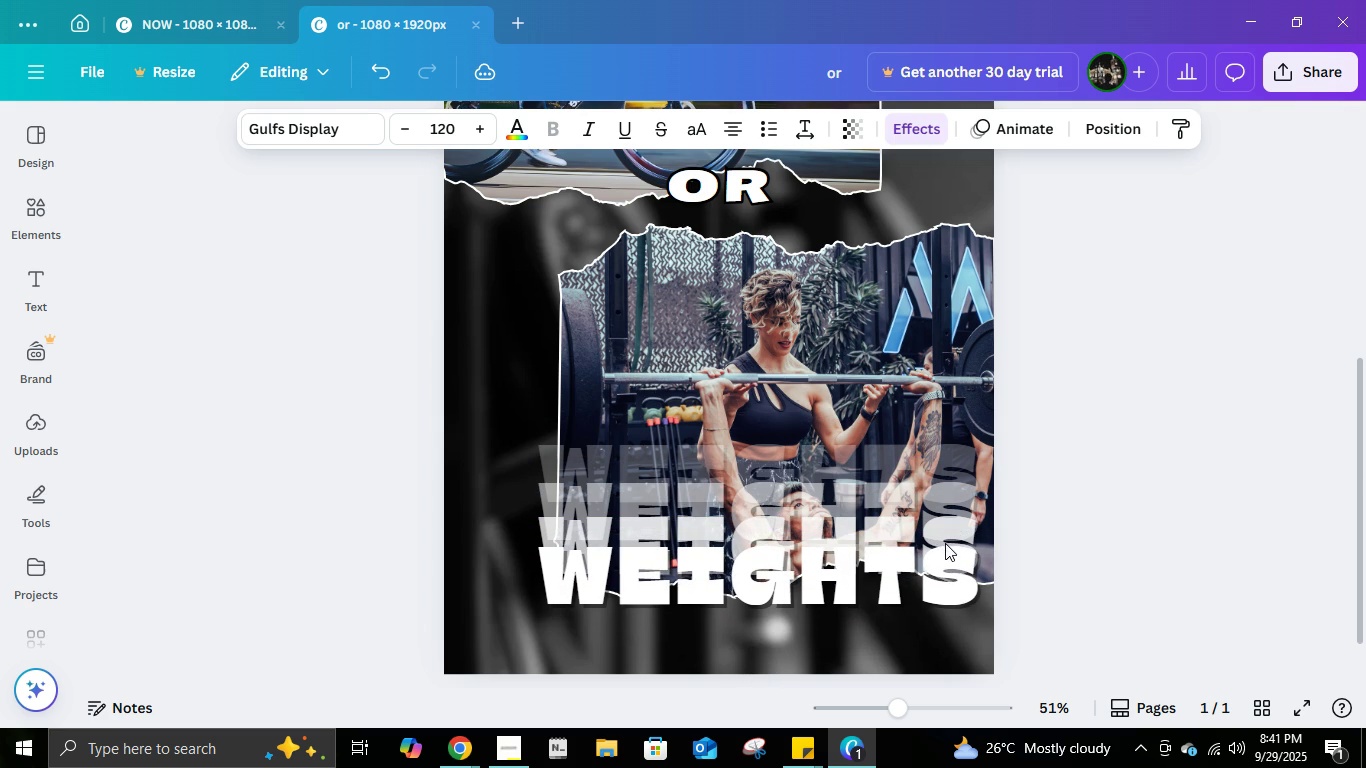 
key(ArrowUp)
 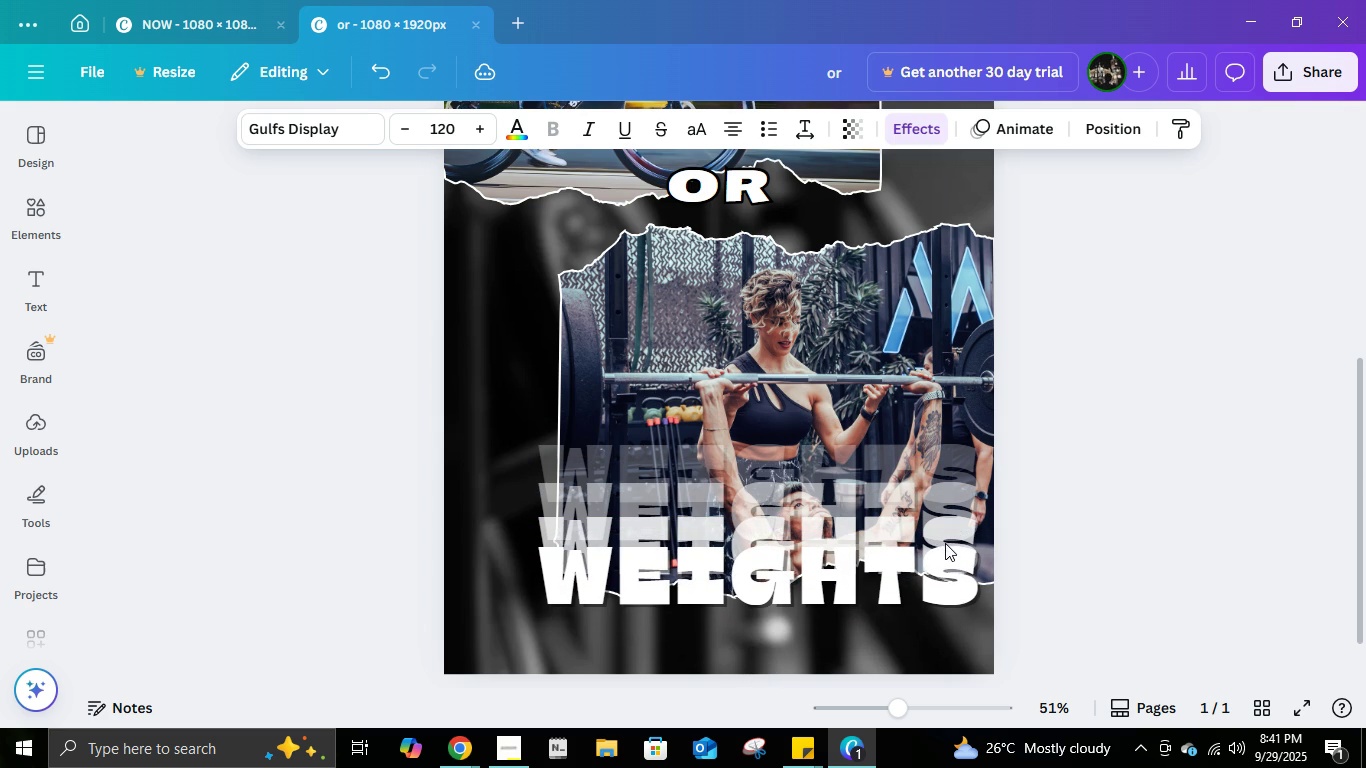 
key(ArrowUp)
 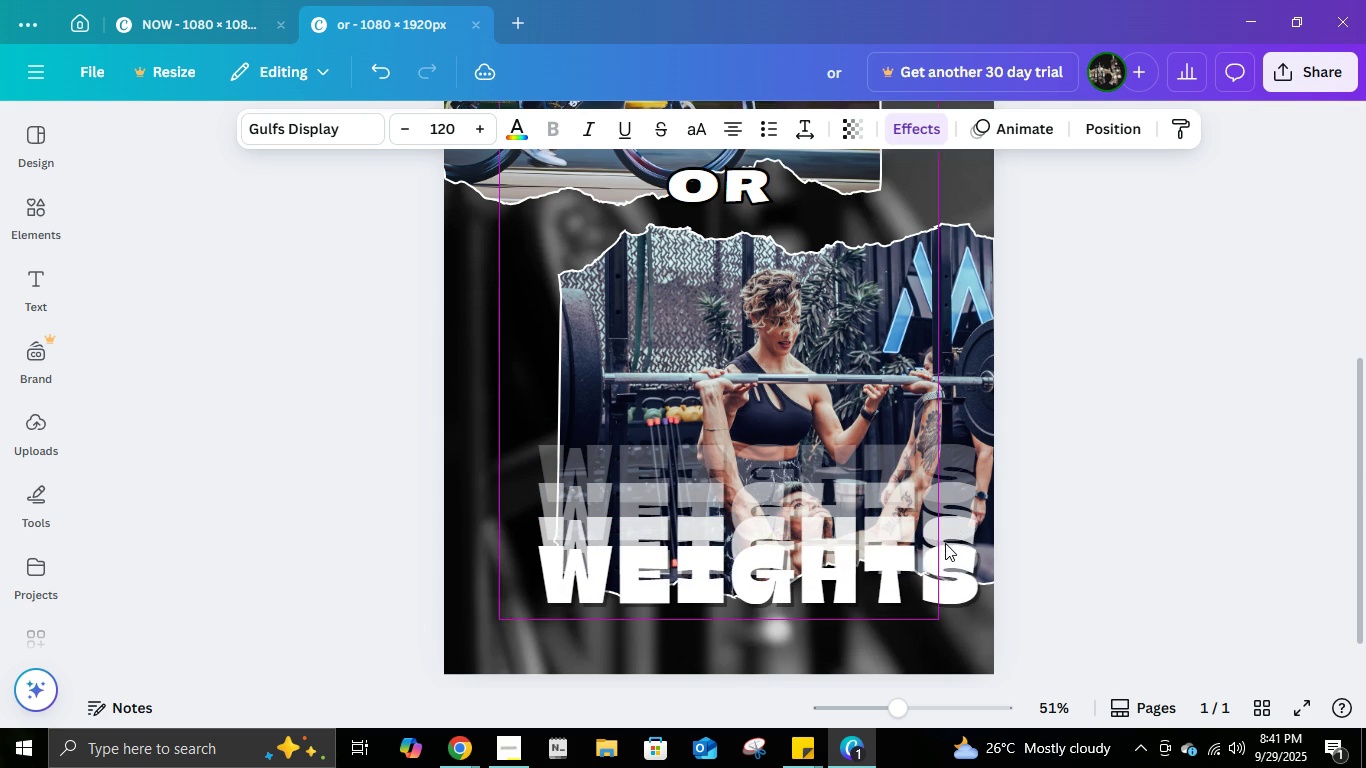 
key(ArrowUp)
 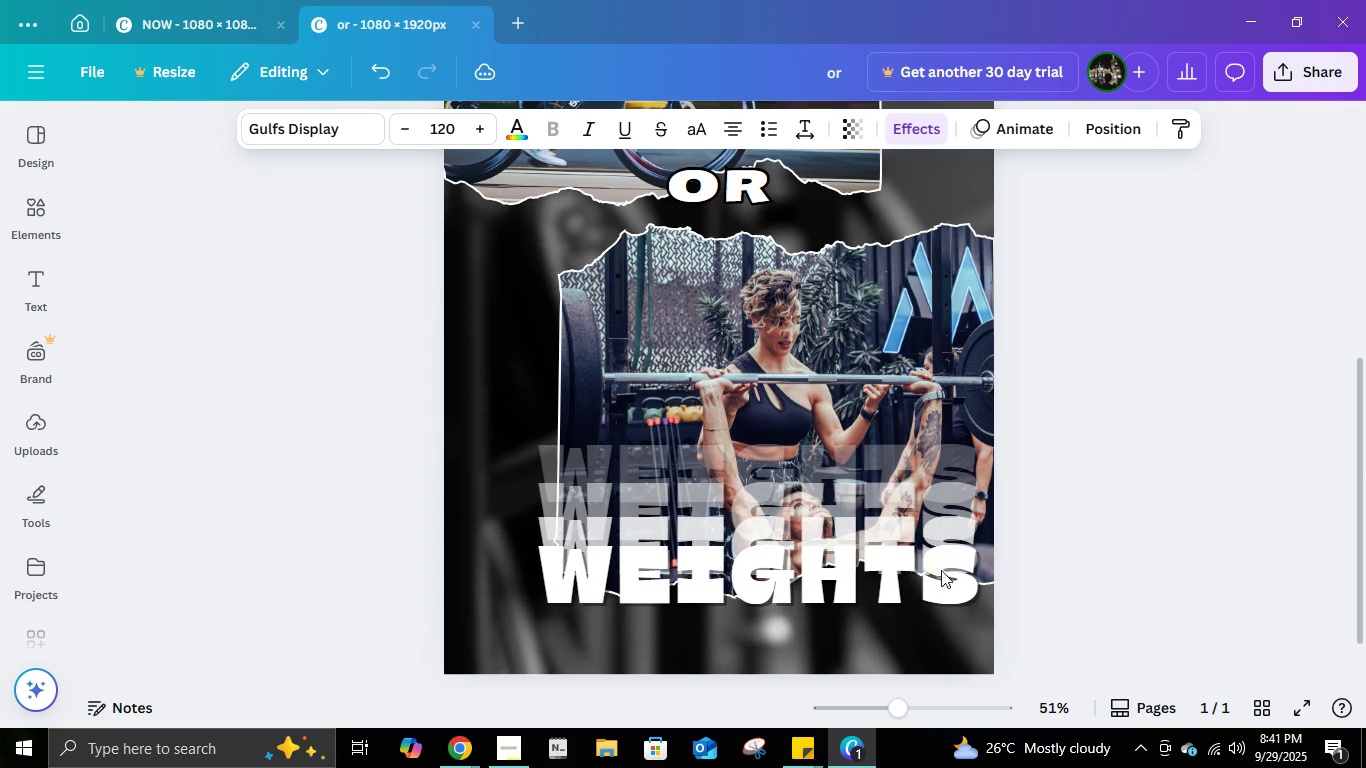 
key(ArrowUp)
 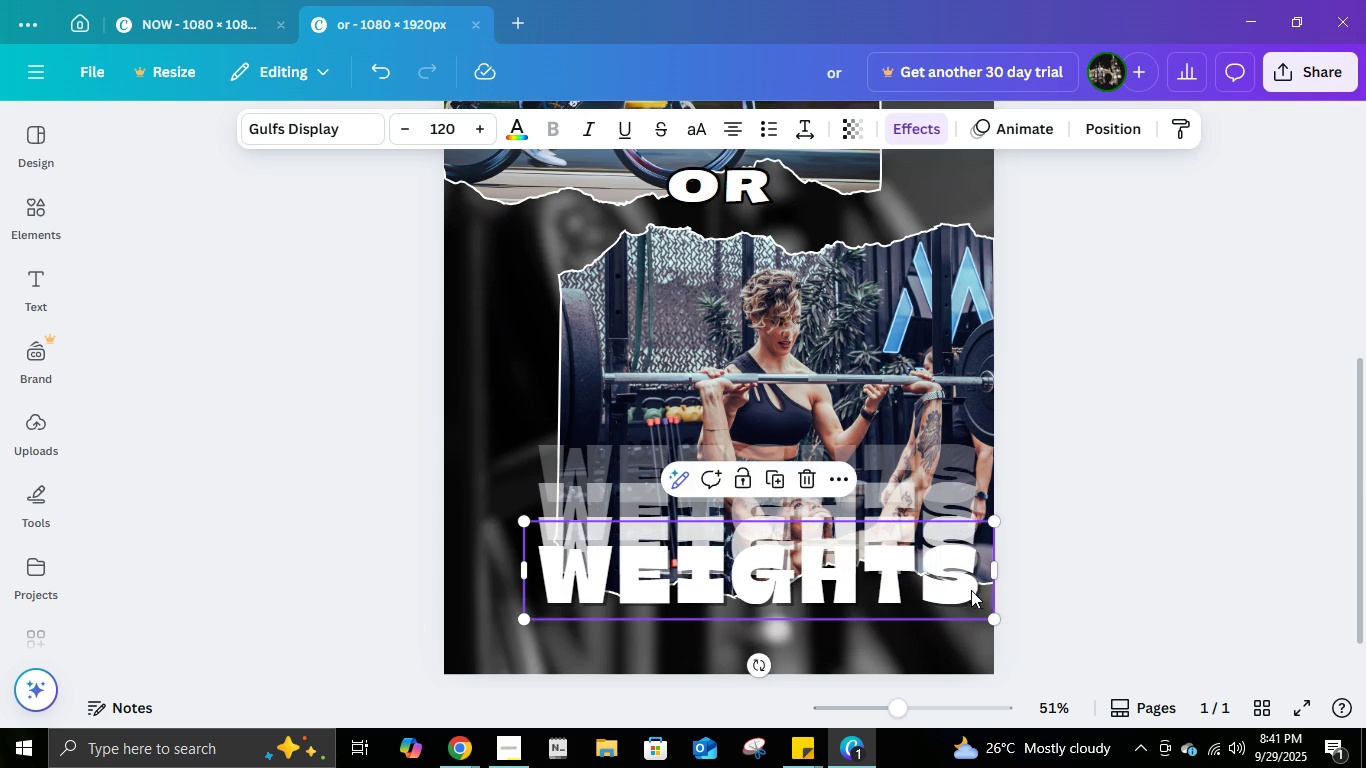 
key(ArrowUp)
 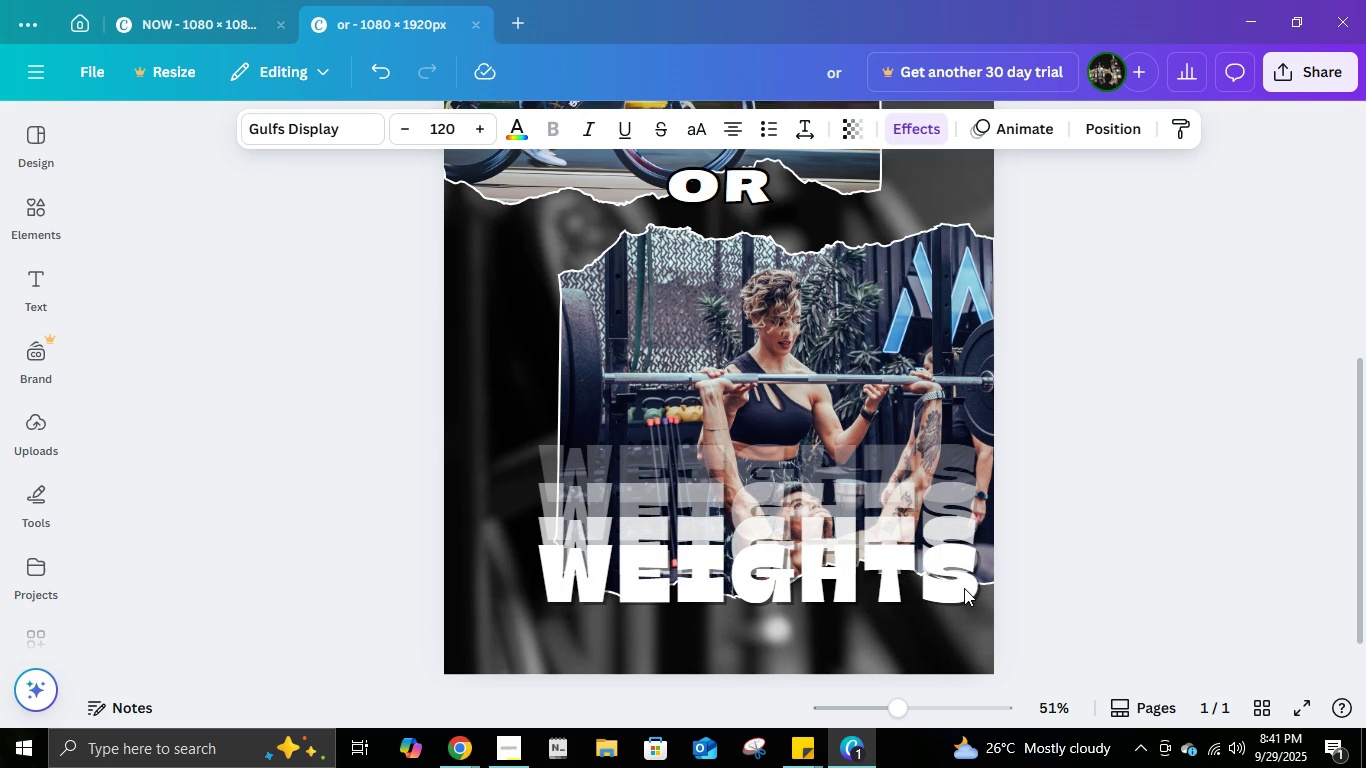 
key(ArrowUp)
 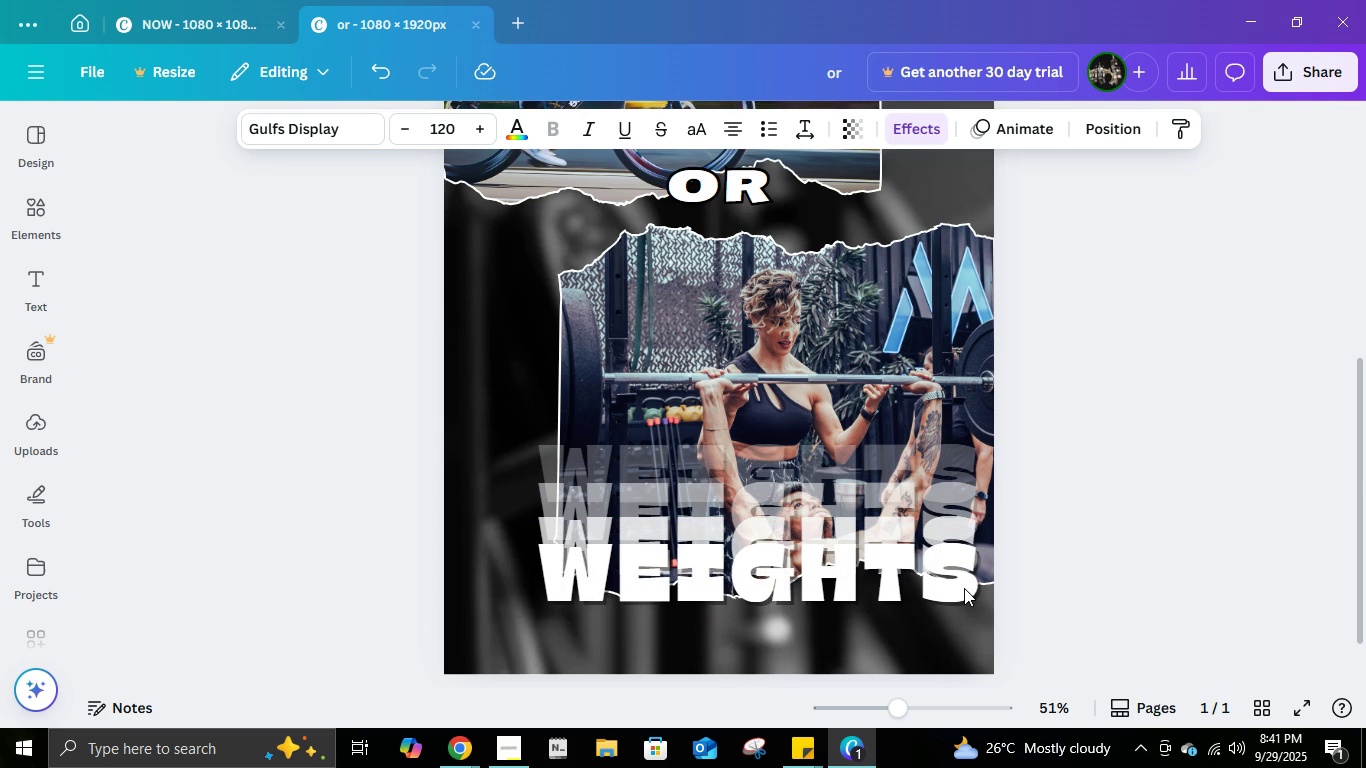 
key(ArrowUp)
 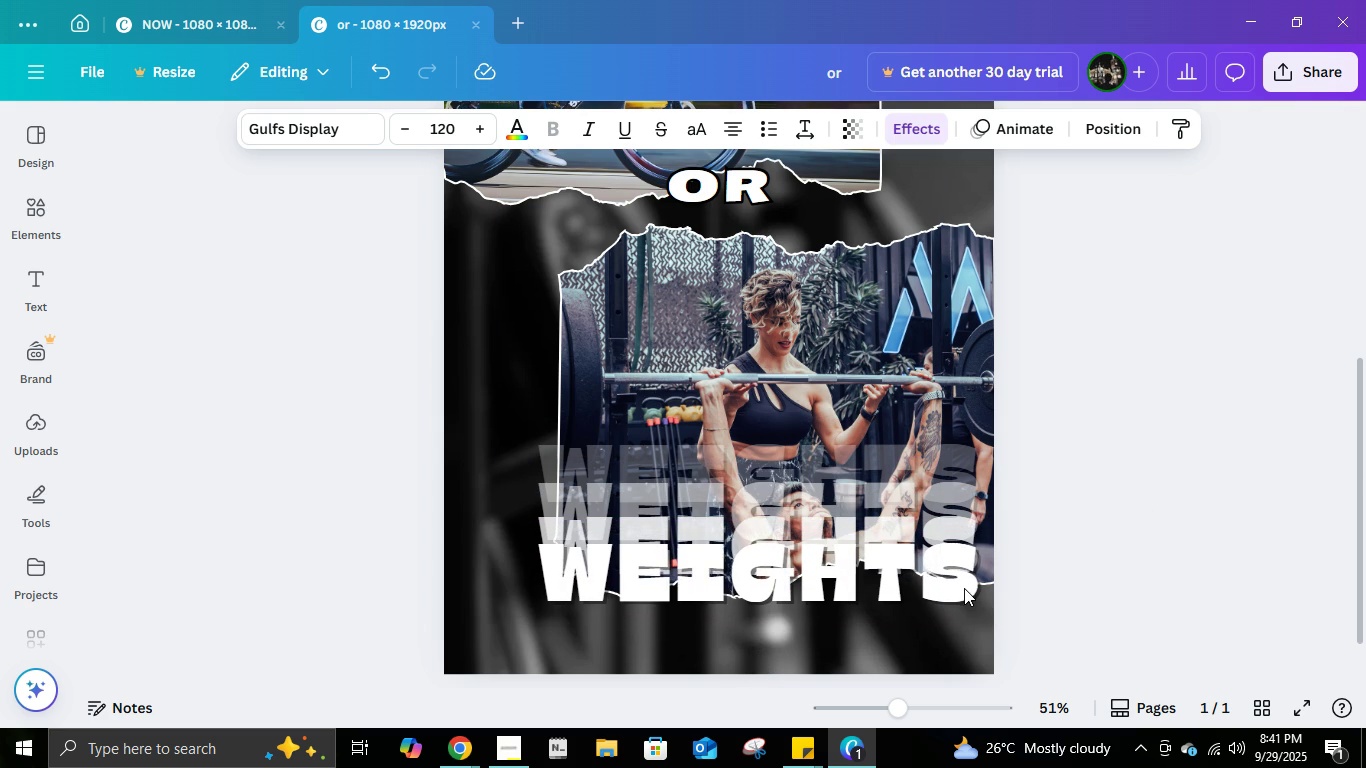 
key(ArrowUp)
 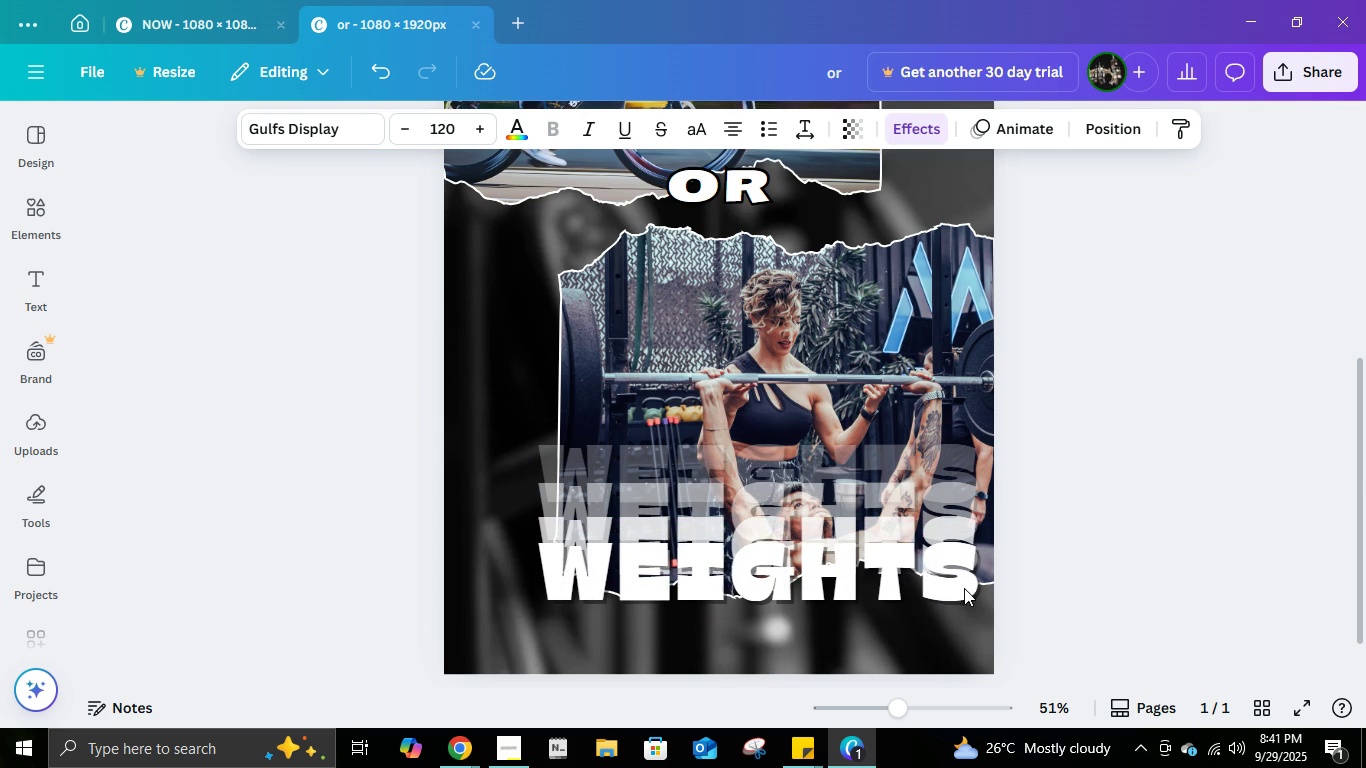 
key(ArrowUp)
 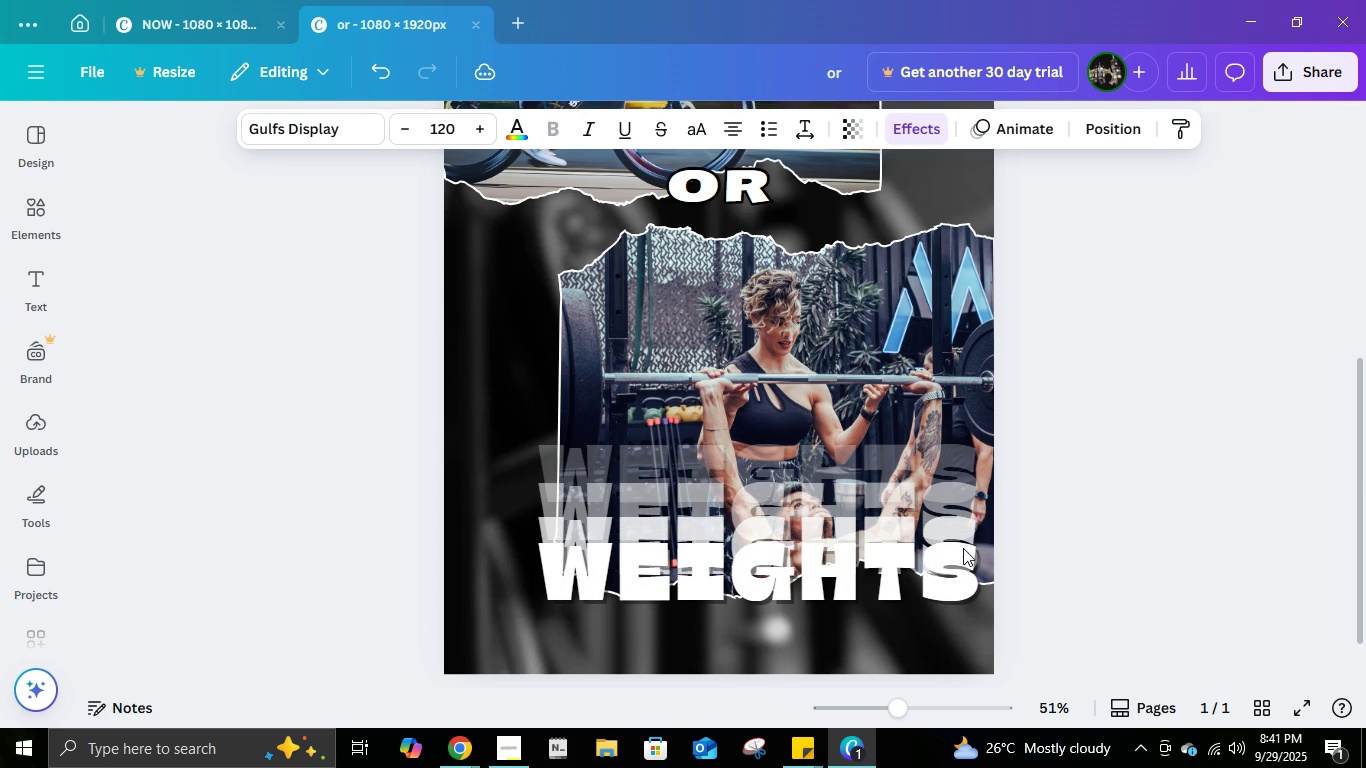 
key(ArrowUp)
 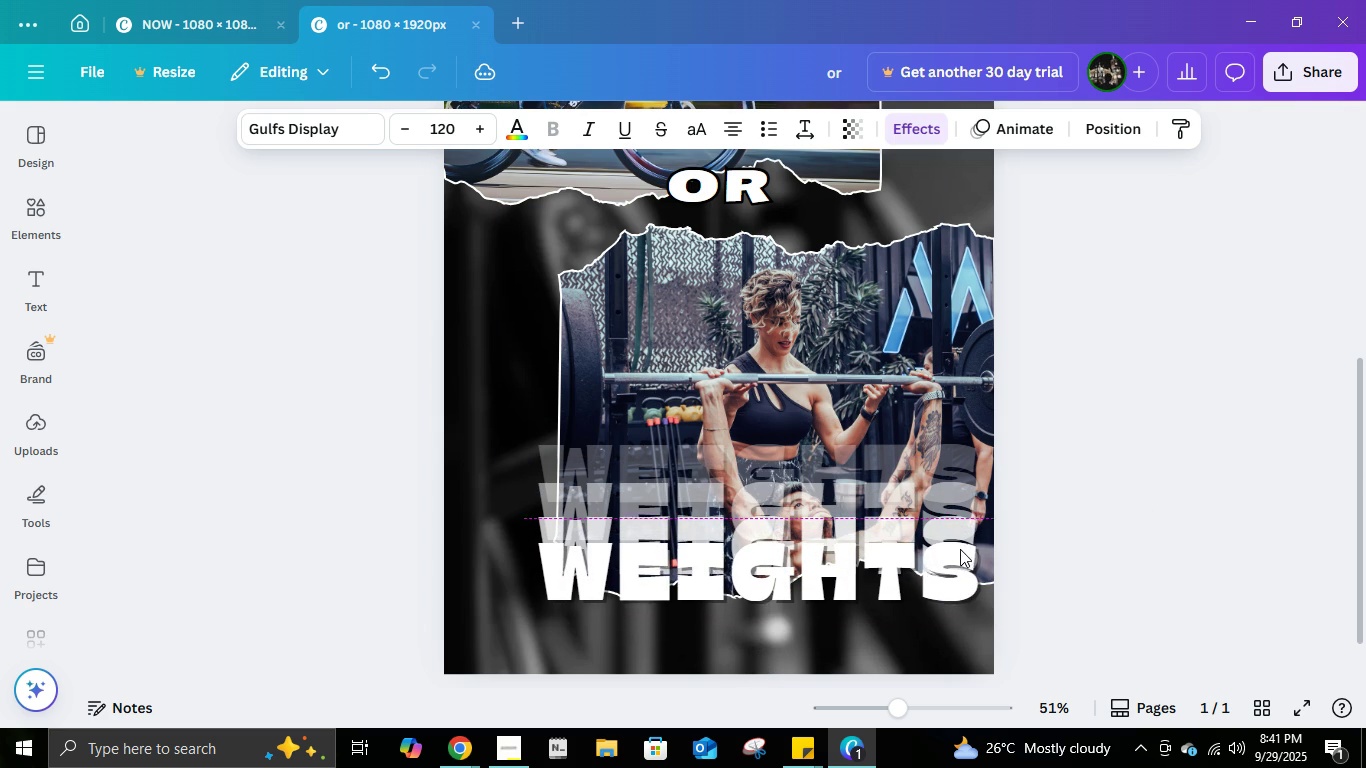 
key(ArrowUp)
 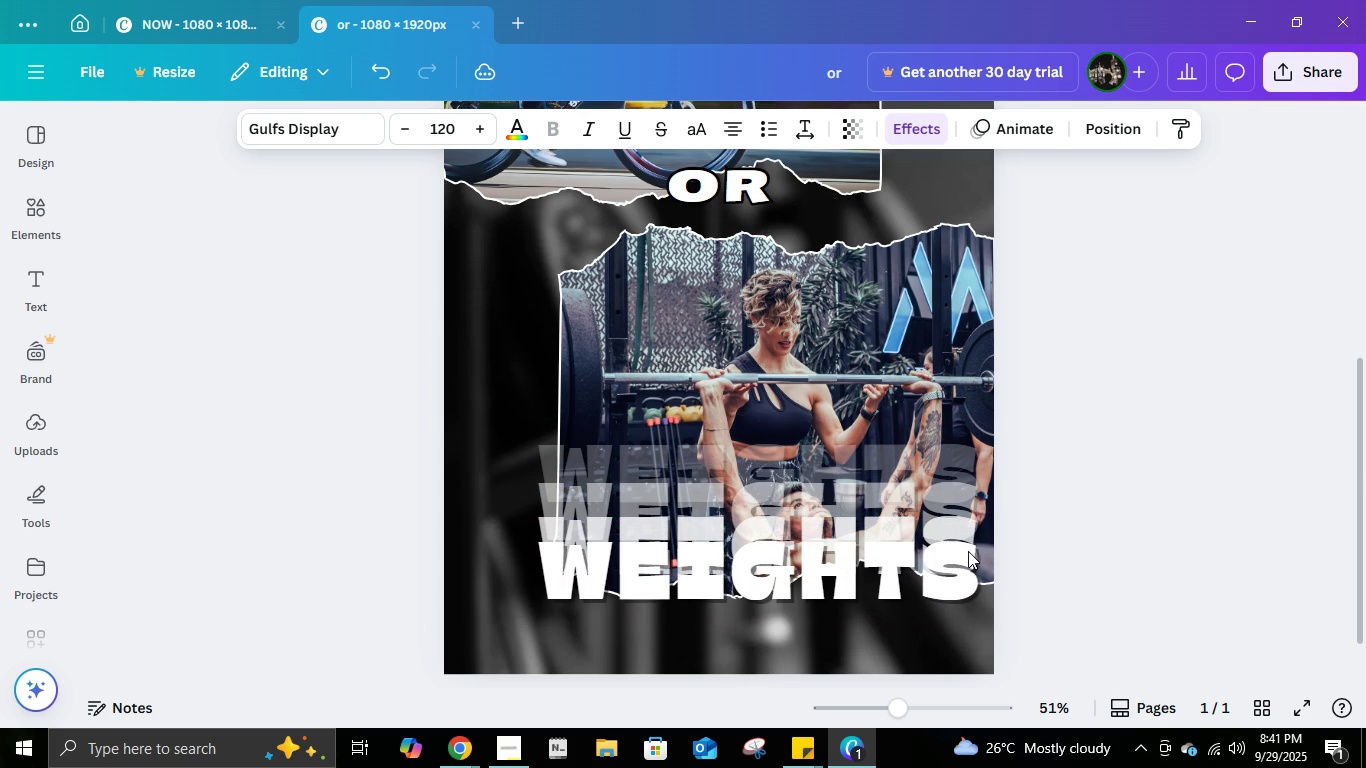 
key(ArrowUp)
 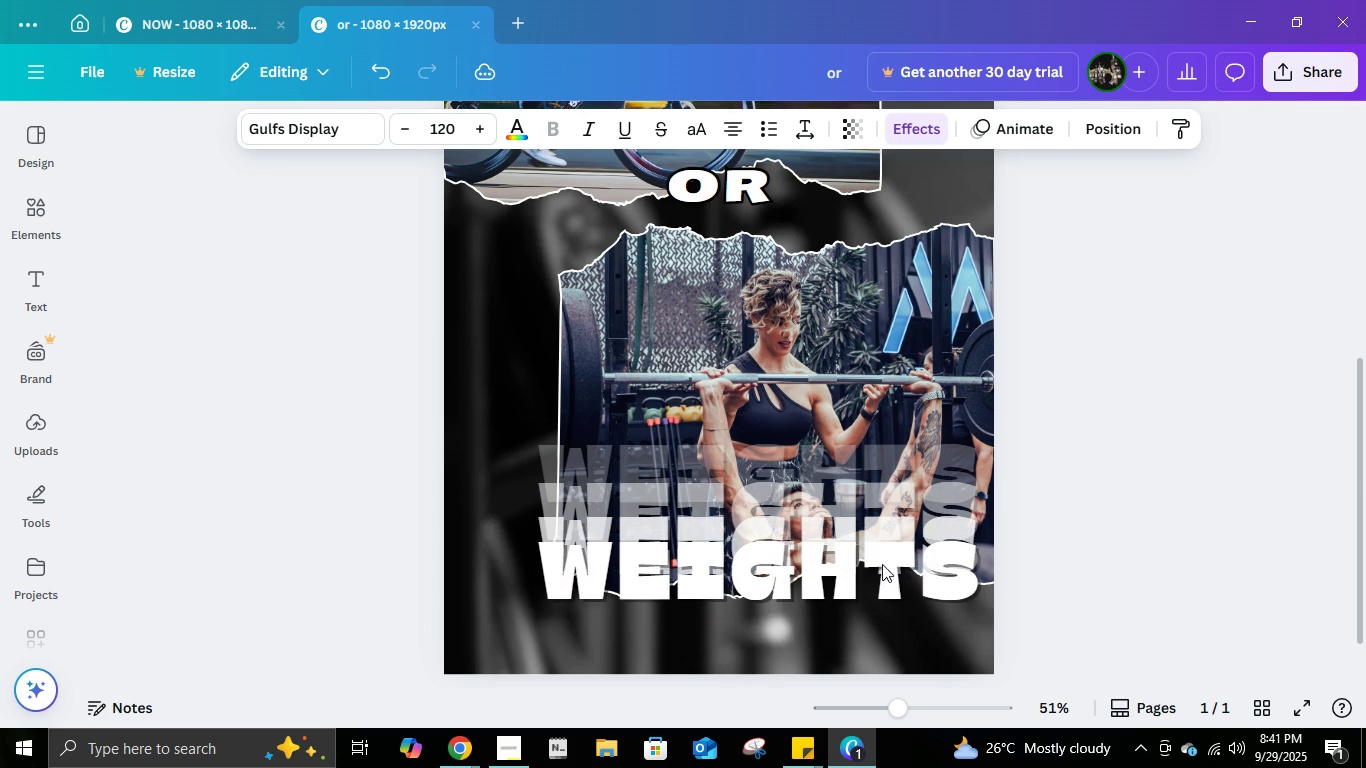 
key(ArrowUp)
 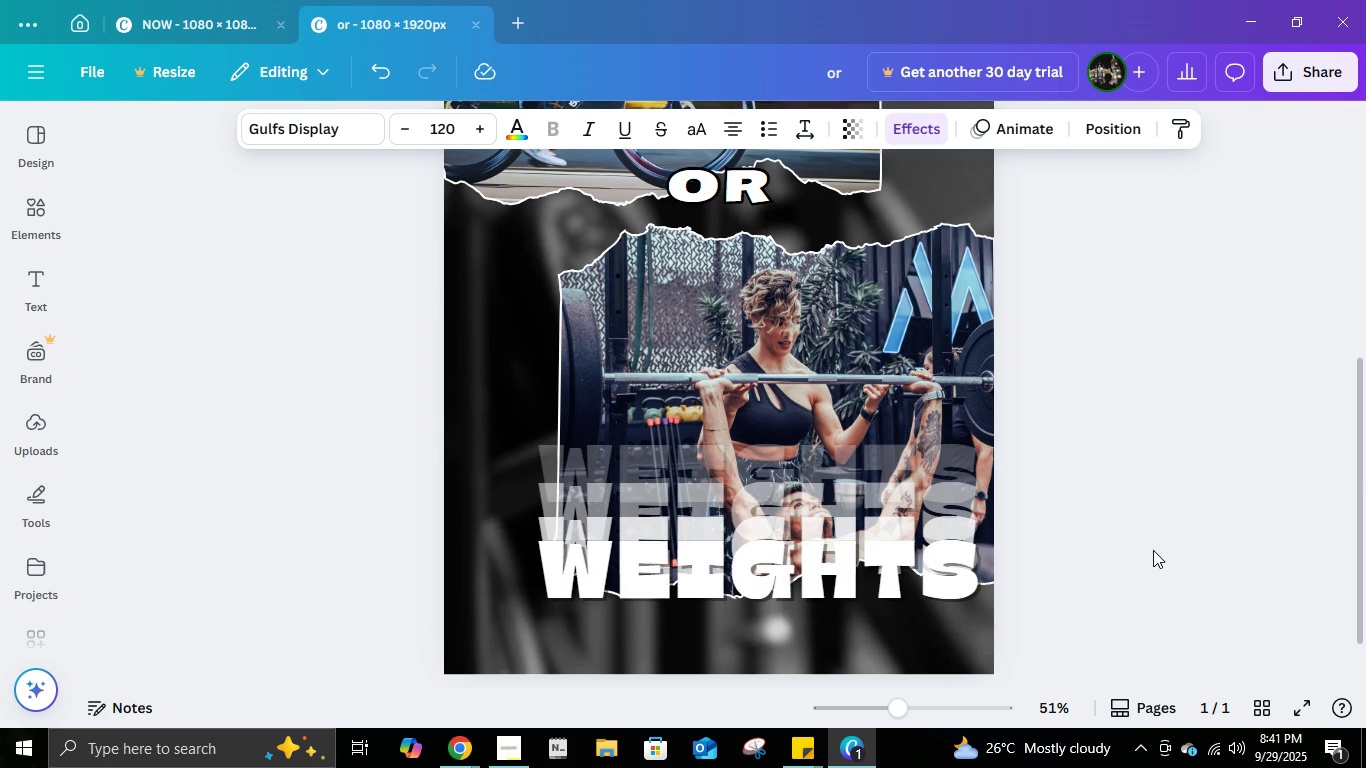 
key(ArrowUp)
 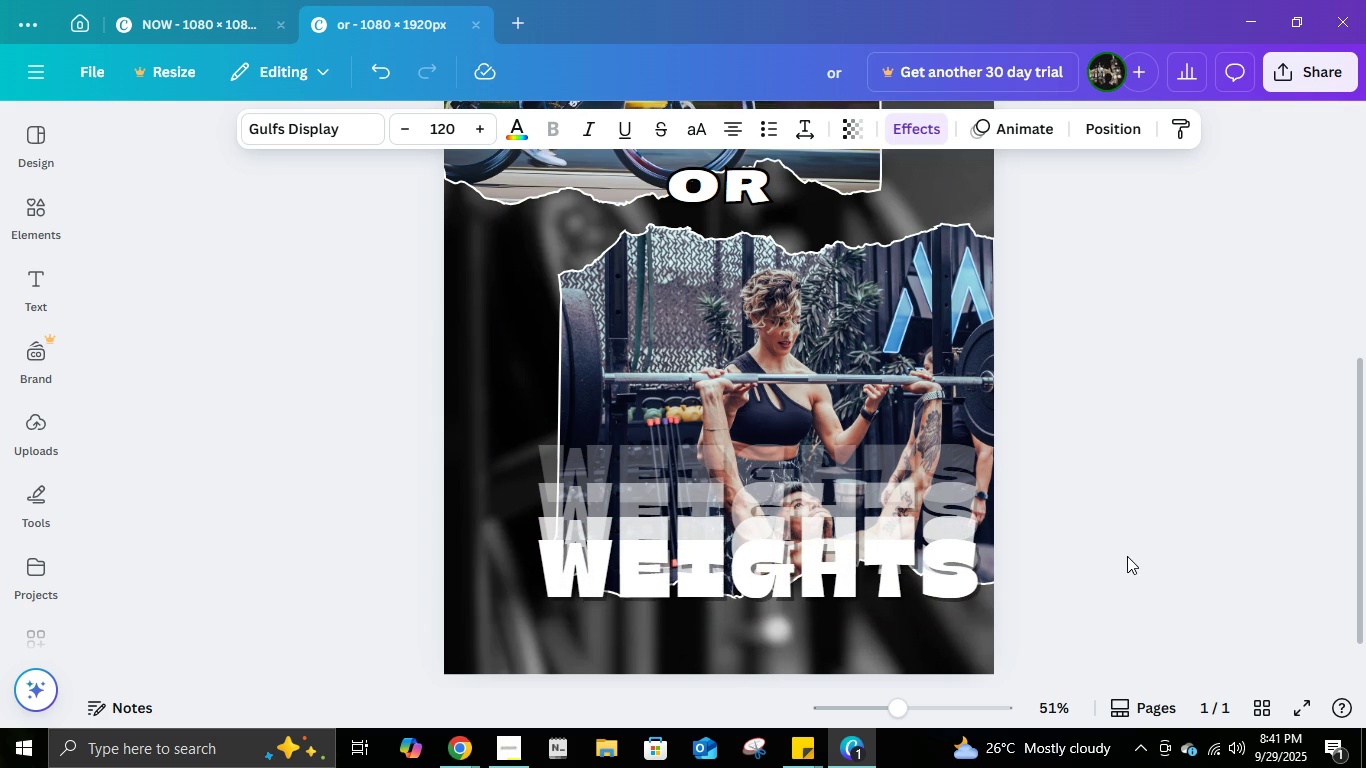 
key(ArrowUp)
 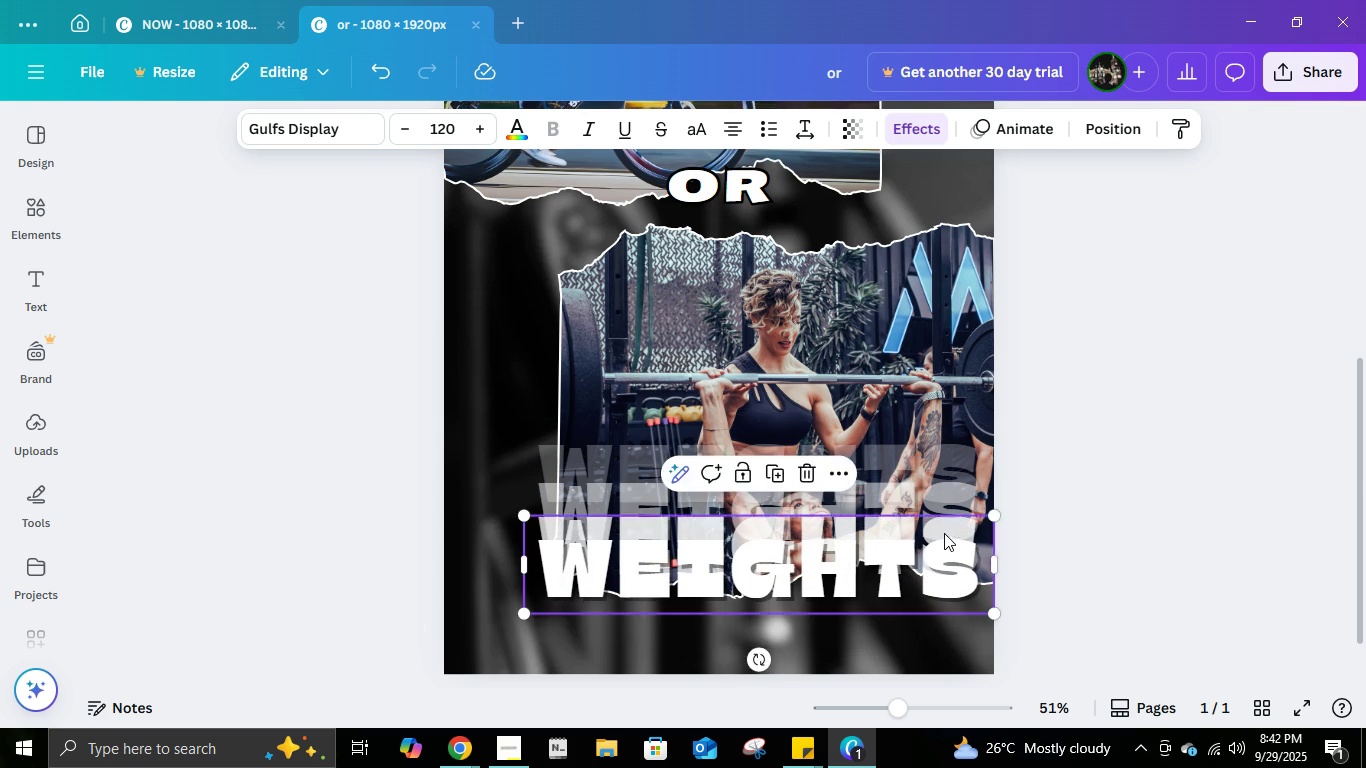 
key(ArrowDown)
 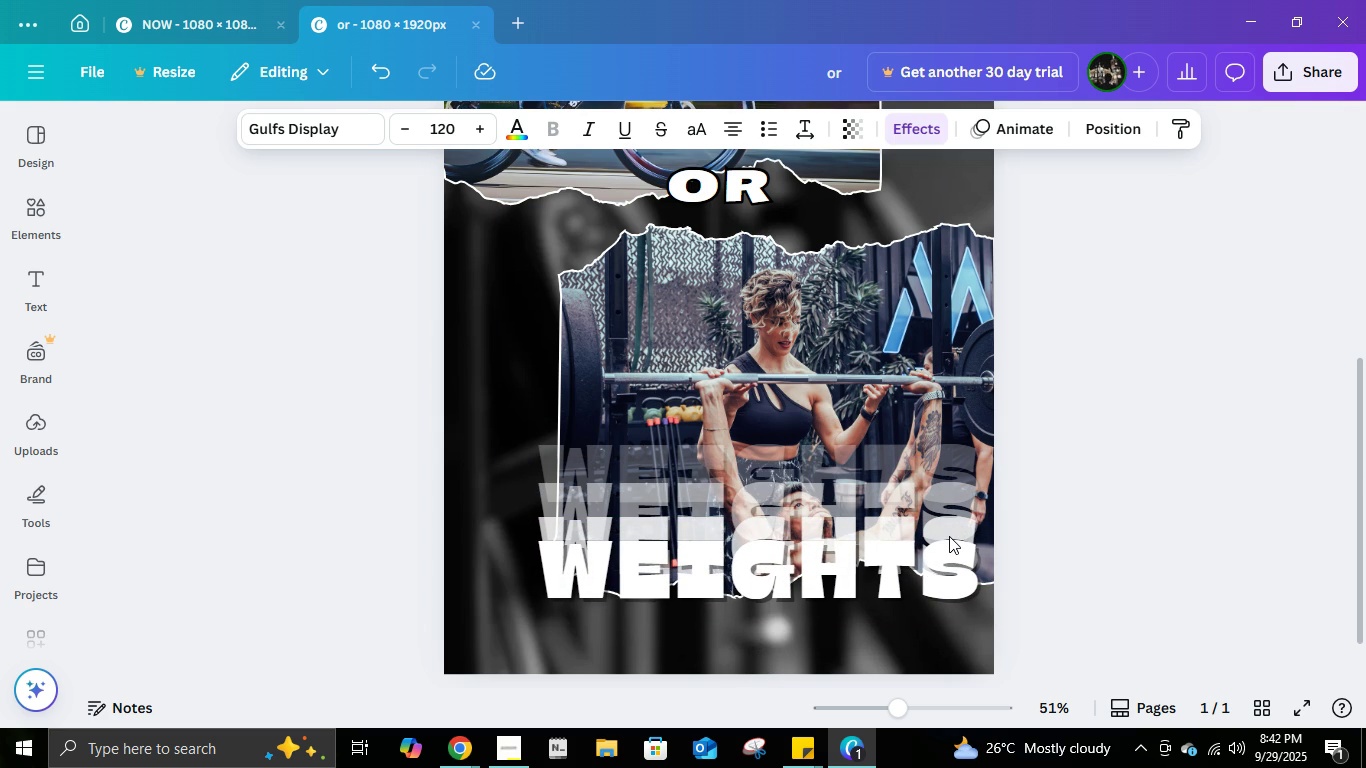 
key(ArrowDown)
 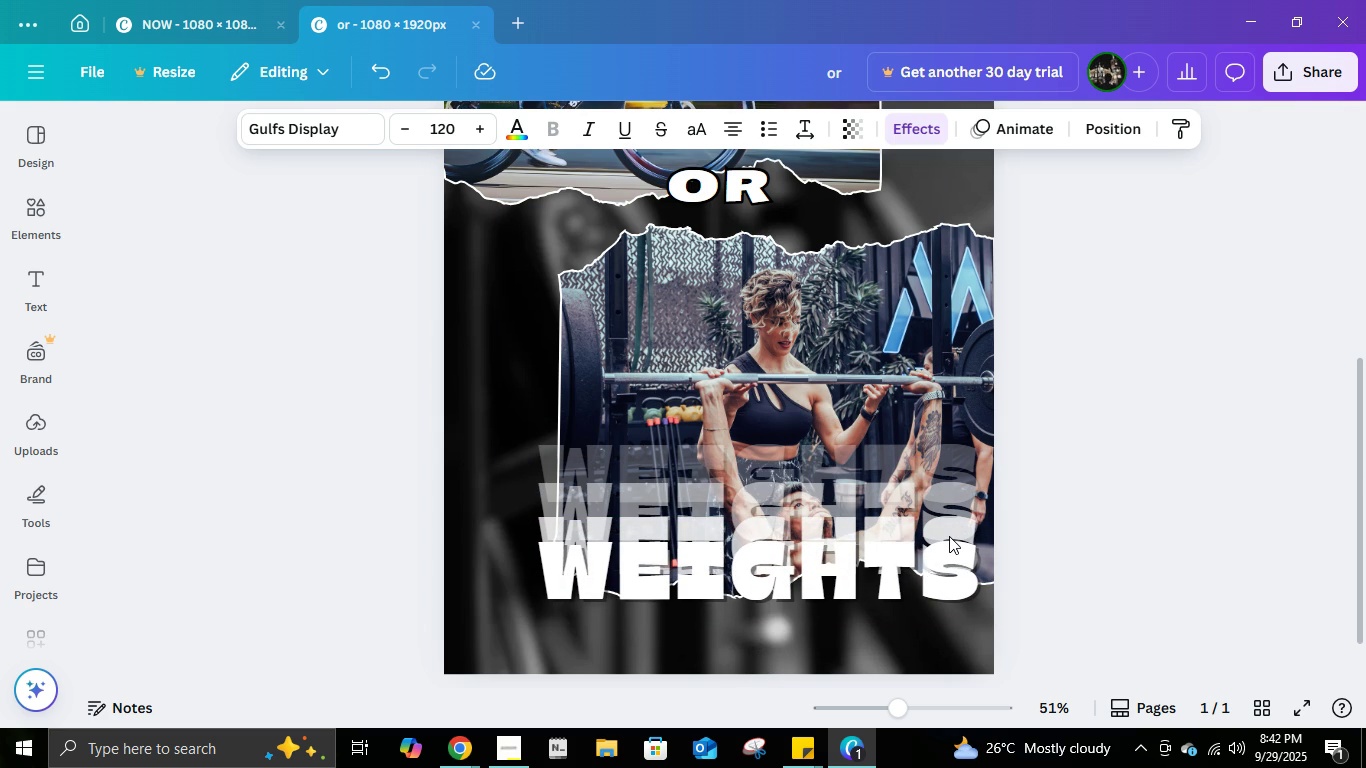 
key(ArrowDown)
 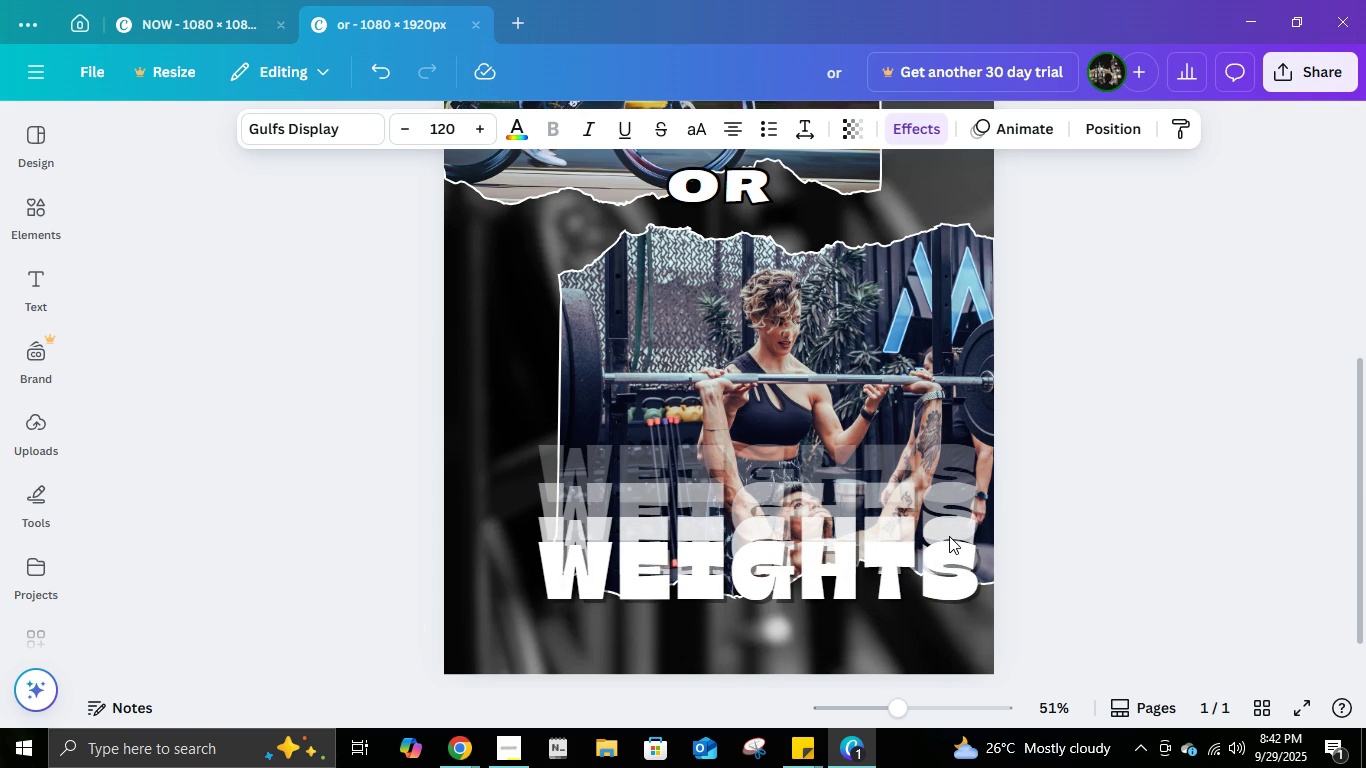 
key(ArrowDown)
 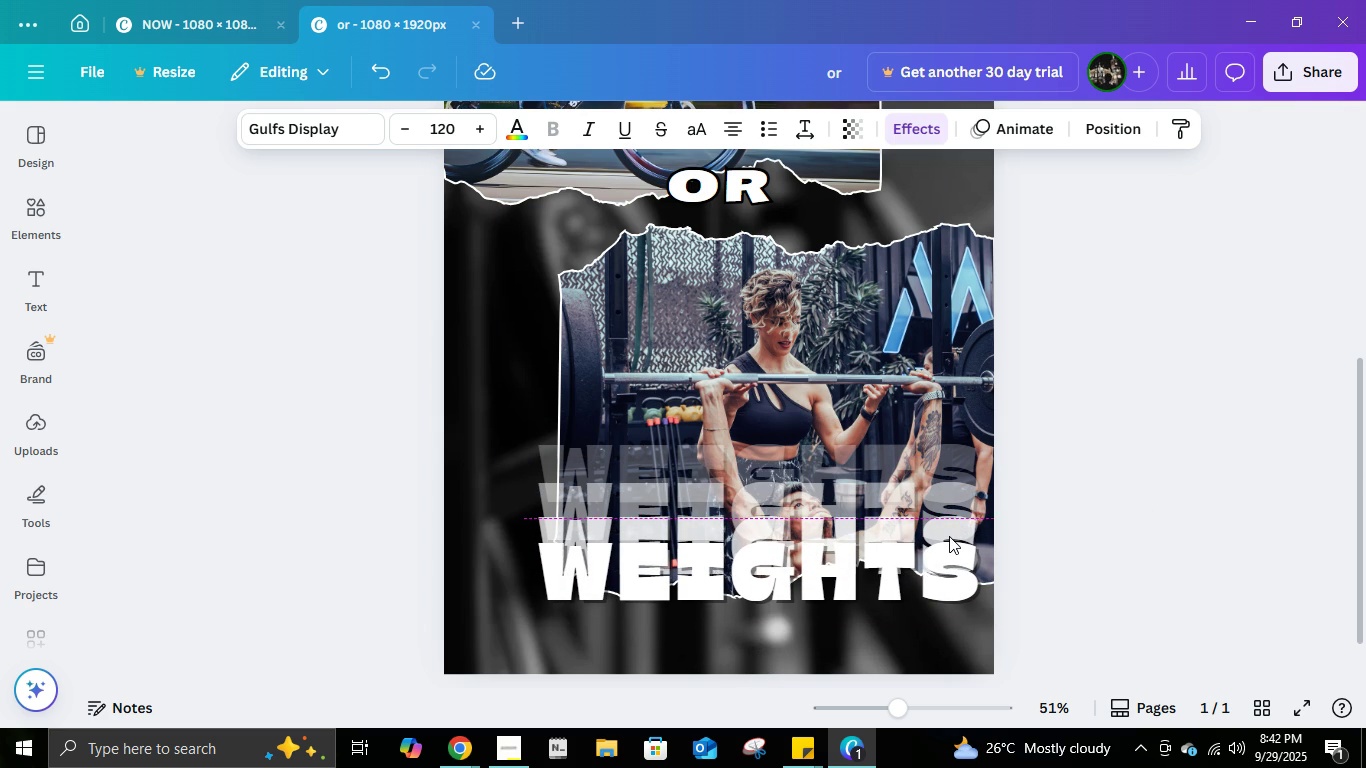 
key(ArrowDown)
 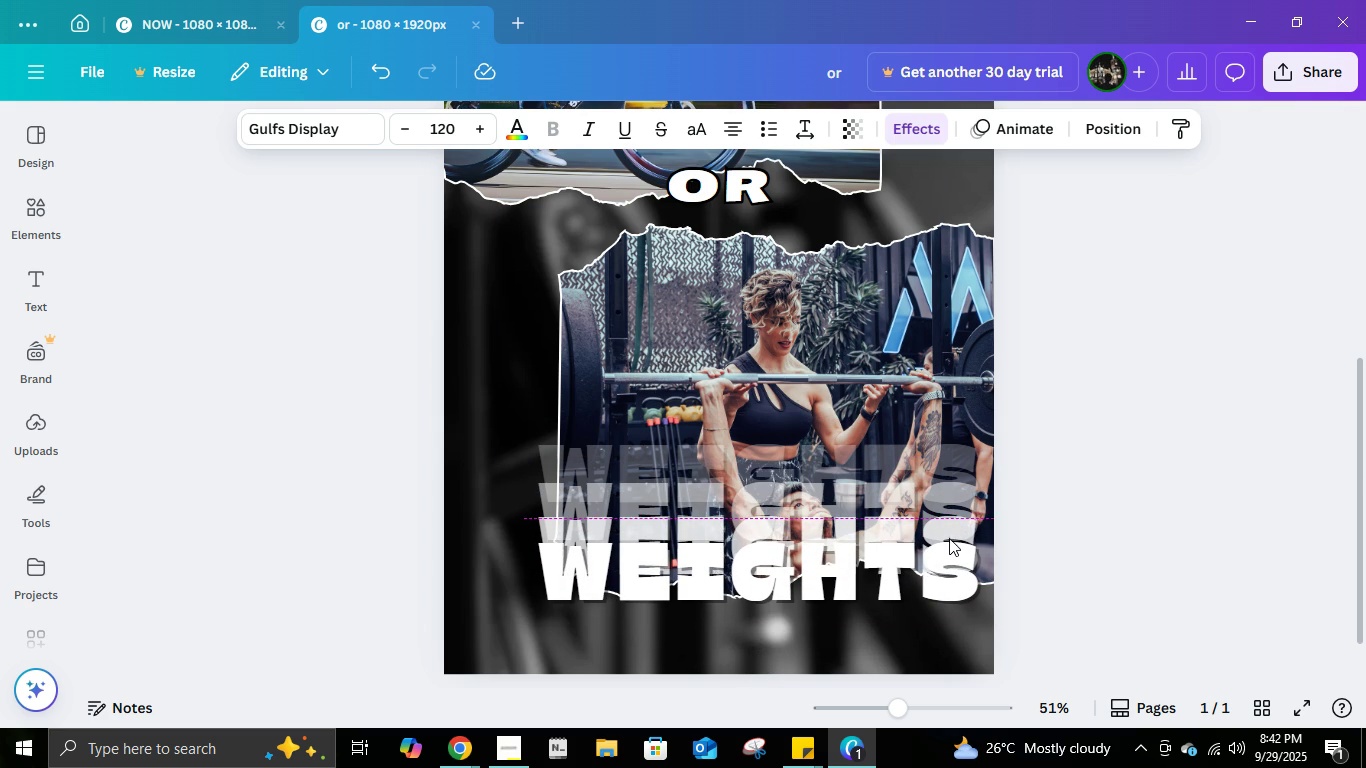 
key(ArrowDown)
 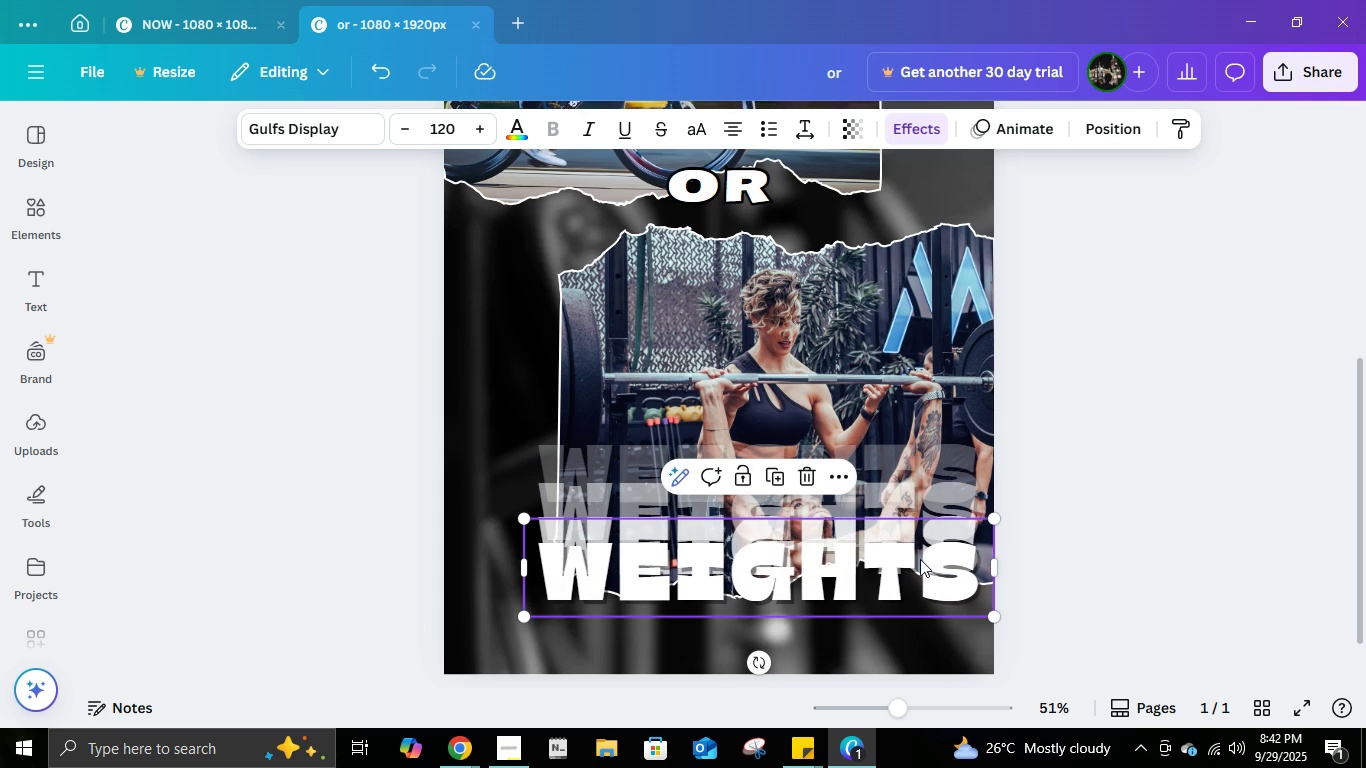 
left_click([920, 559])
 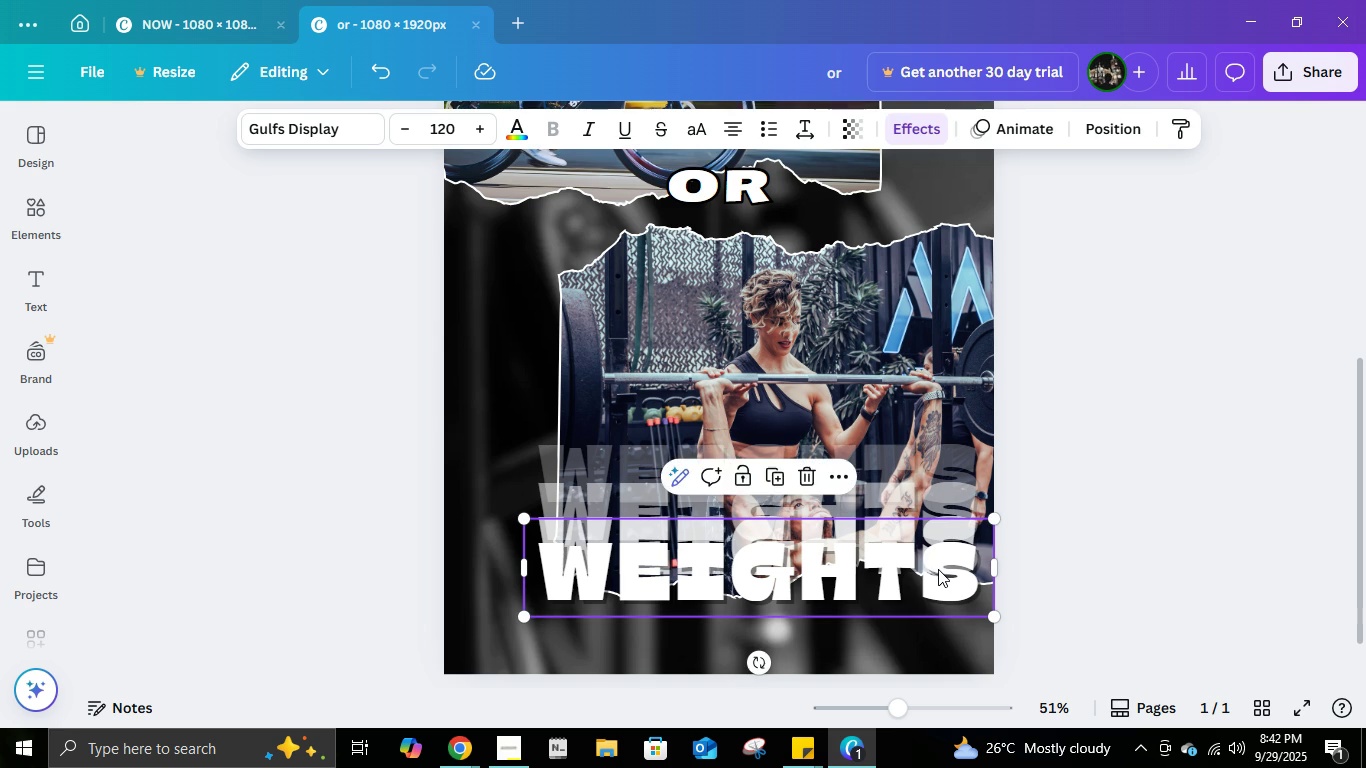 
left_click([938, 569])